 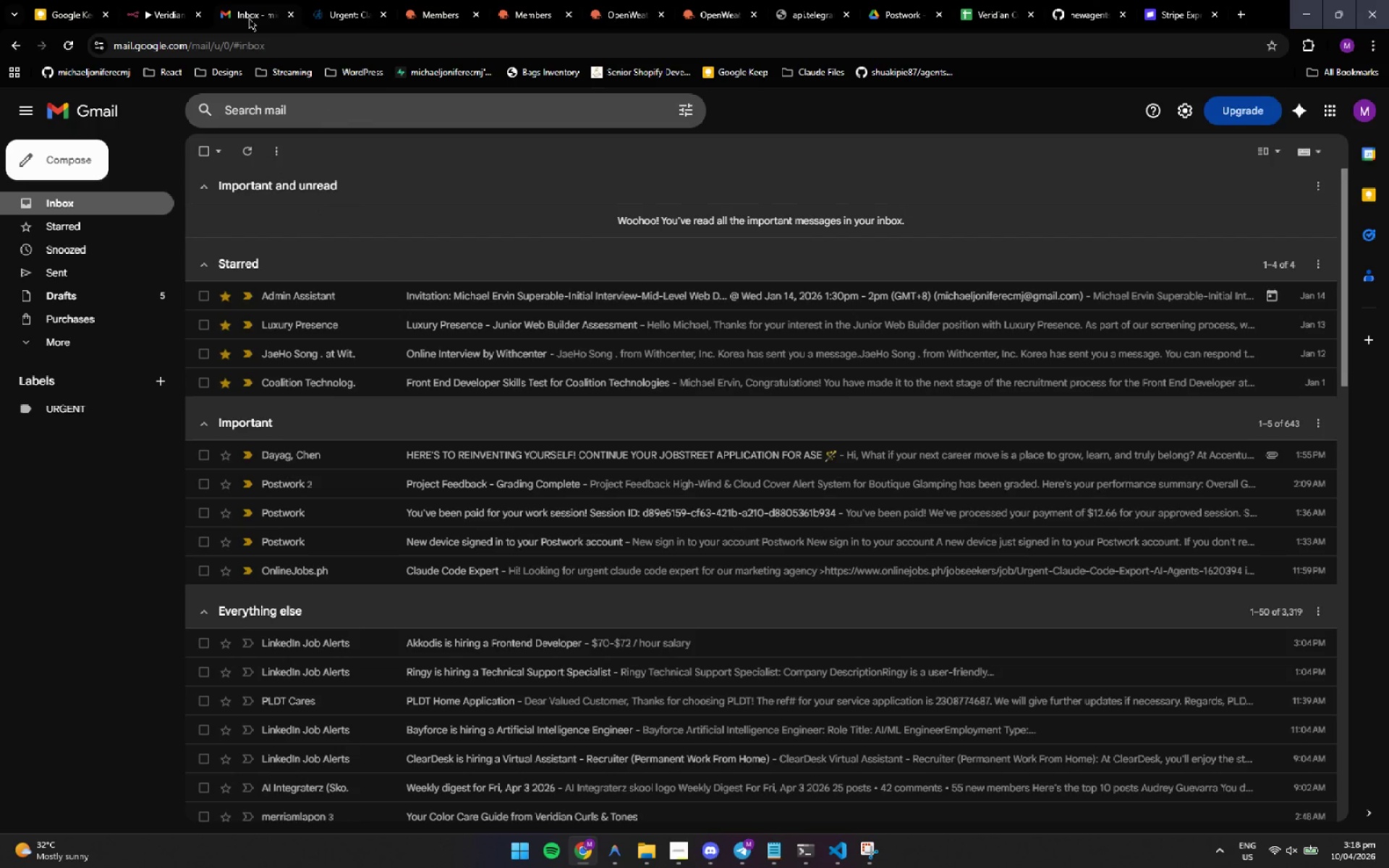 
left_click([148, 17])
 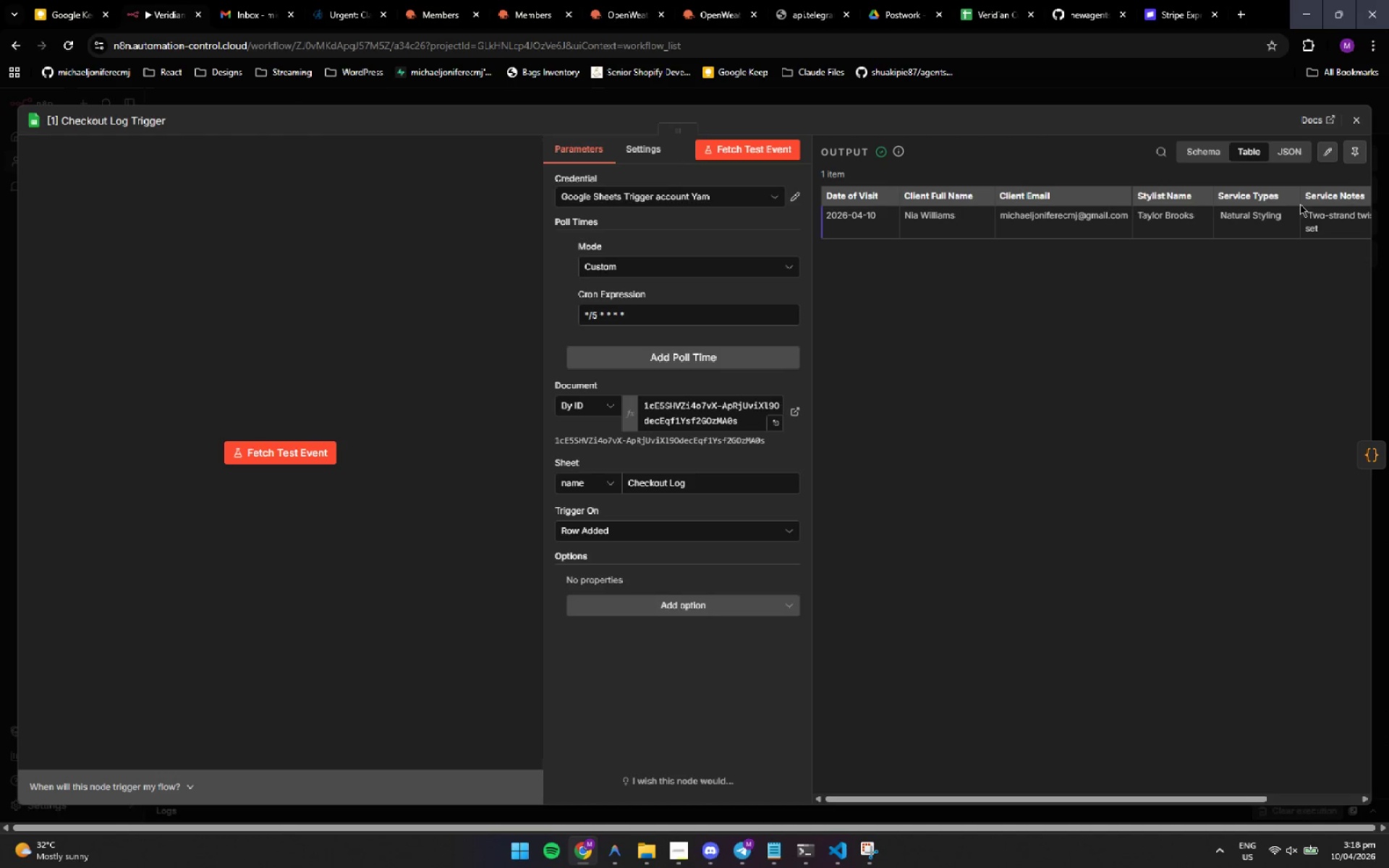 
mouse_move([1358, 124])
 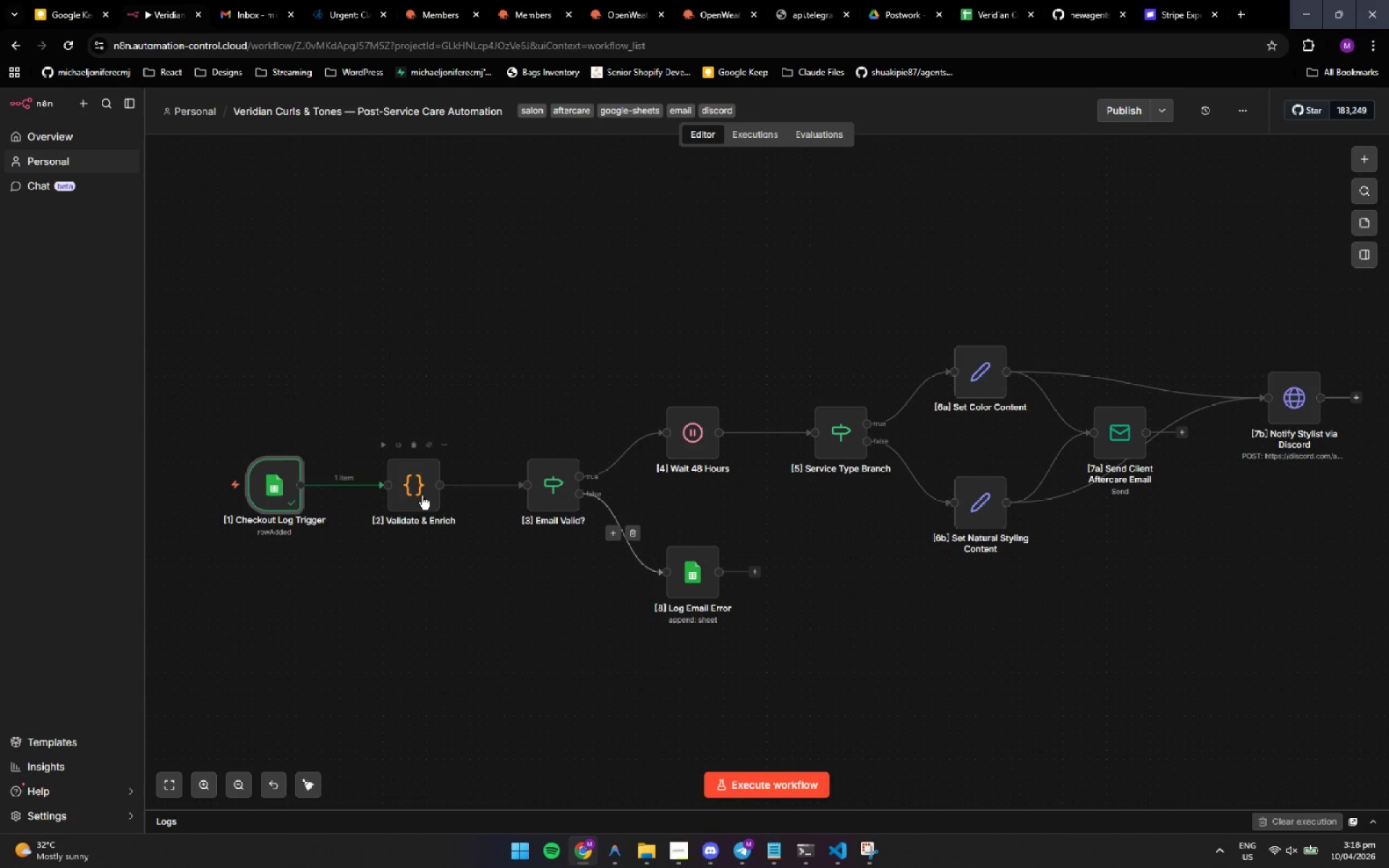 
double_click([422, 493])
 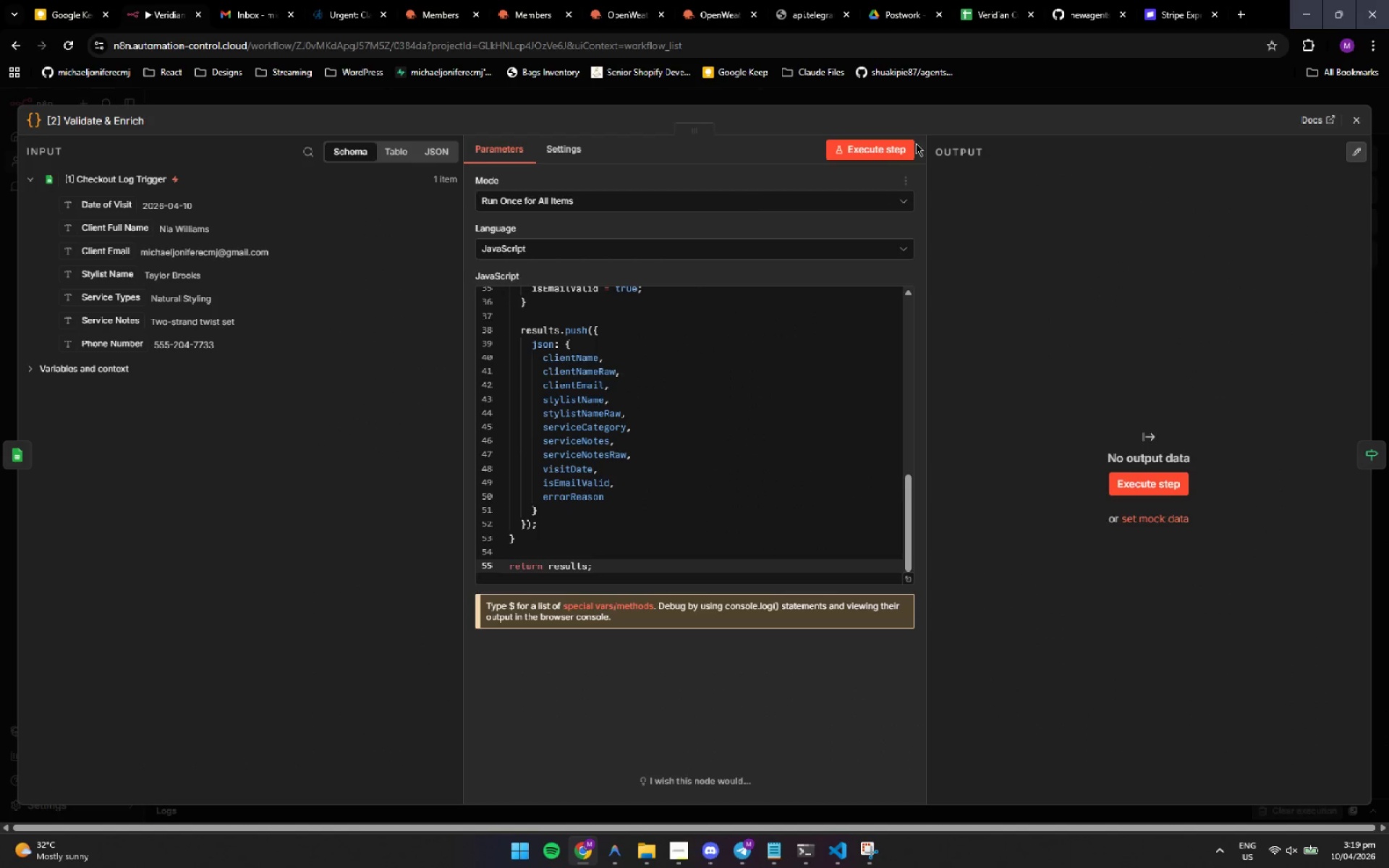 
left_click([891, 148])
 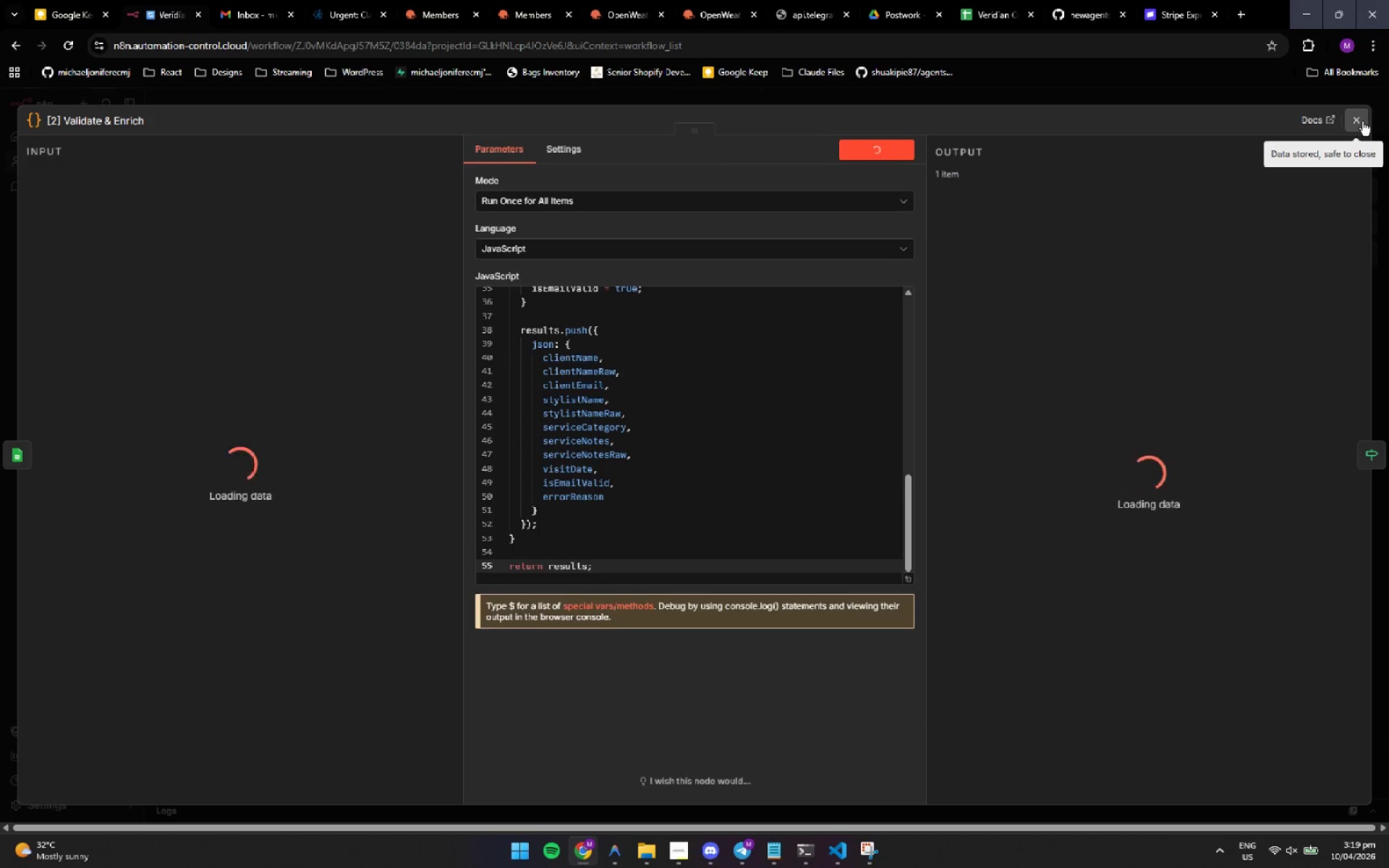 
left_click([1362, 122])
 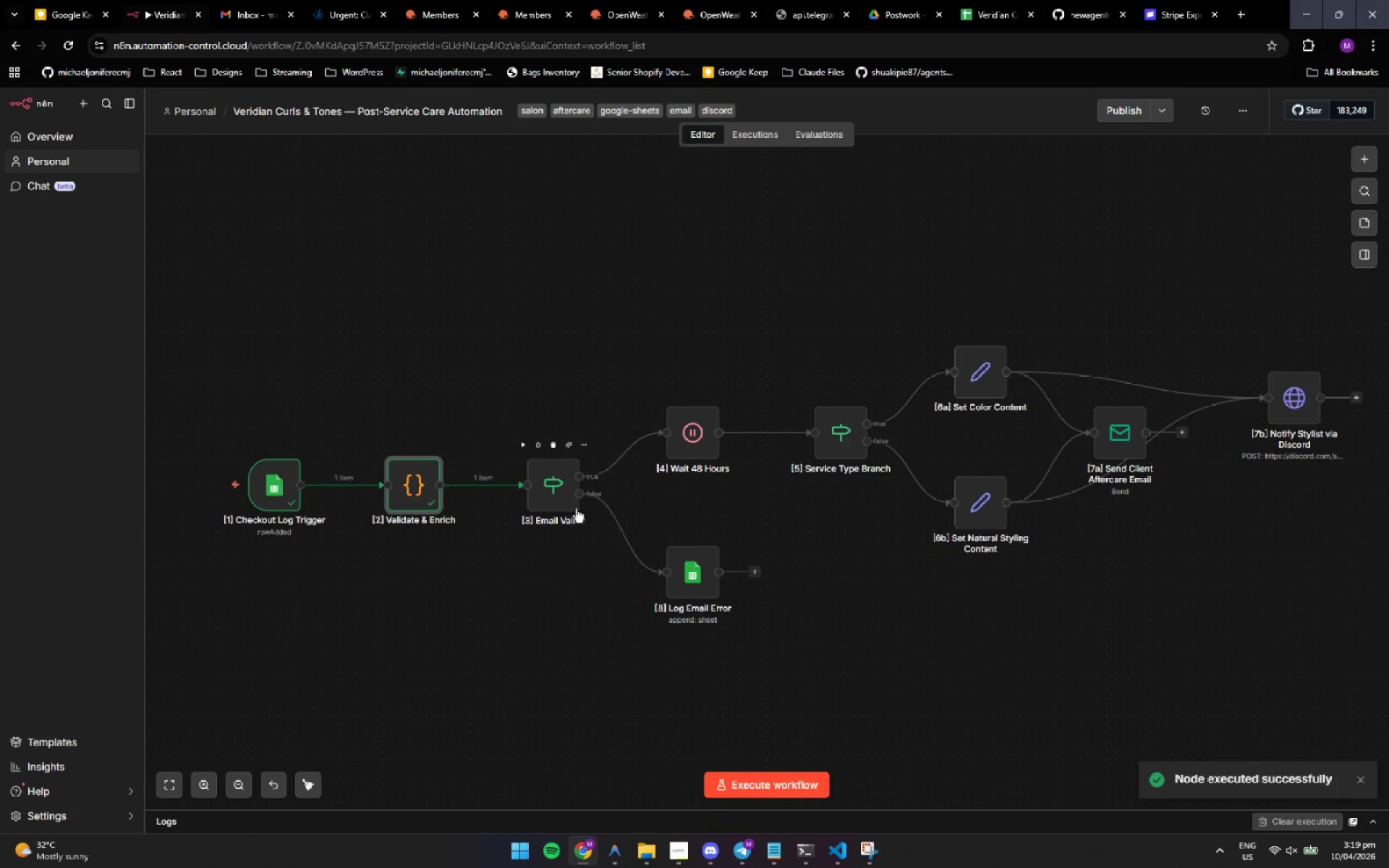 
left_click([562, 498])
 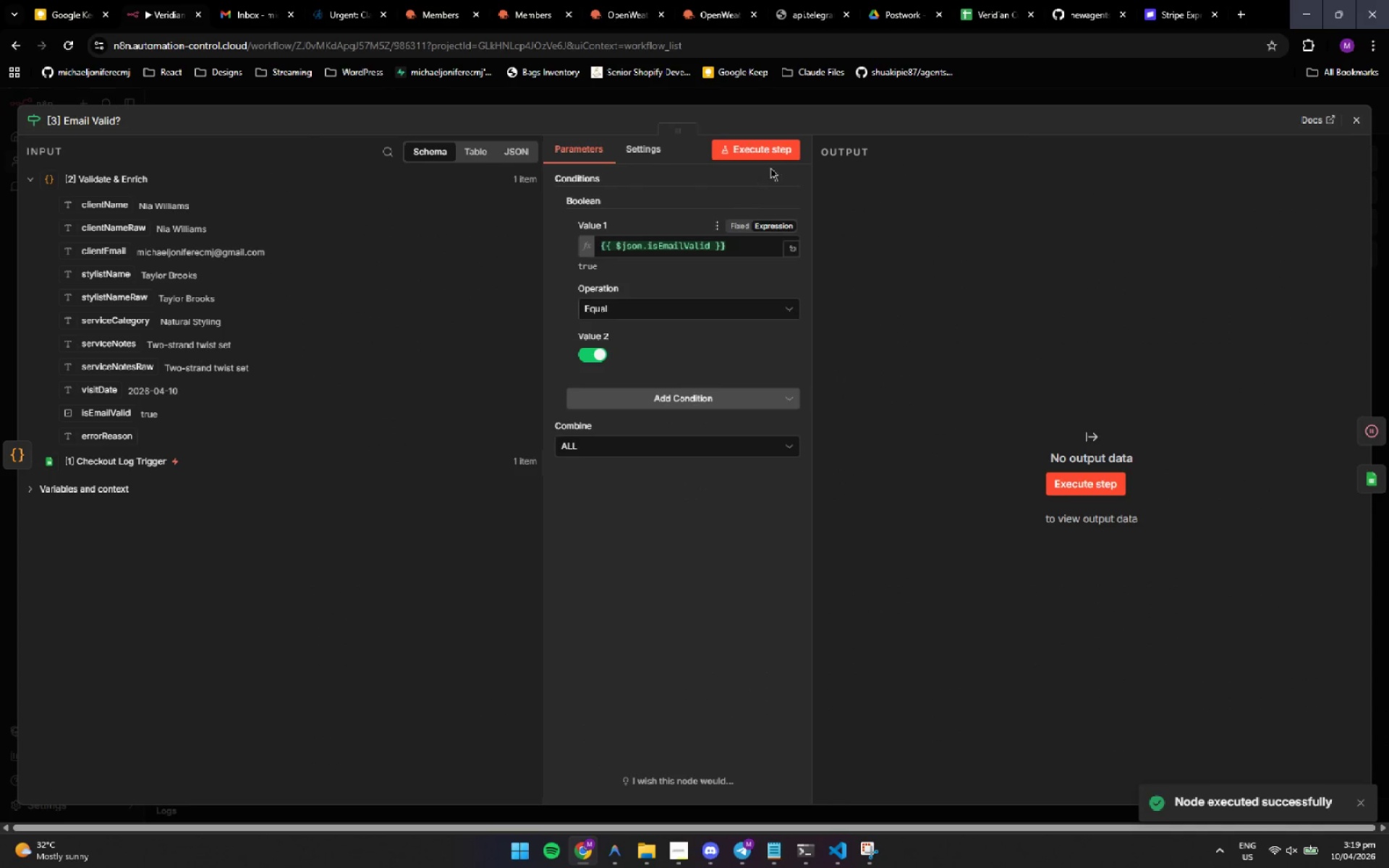 
left_click([786, 153])
 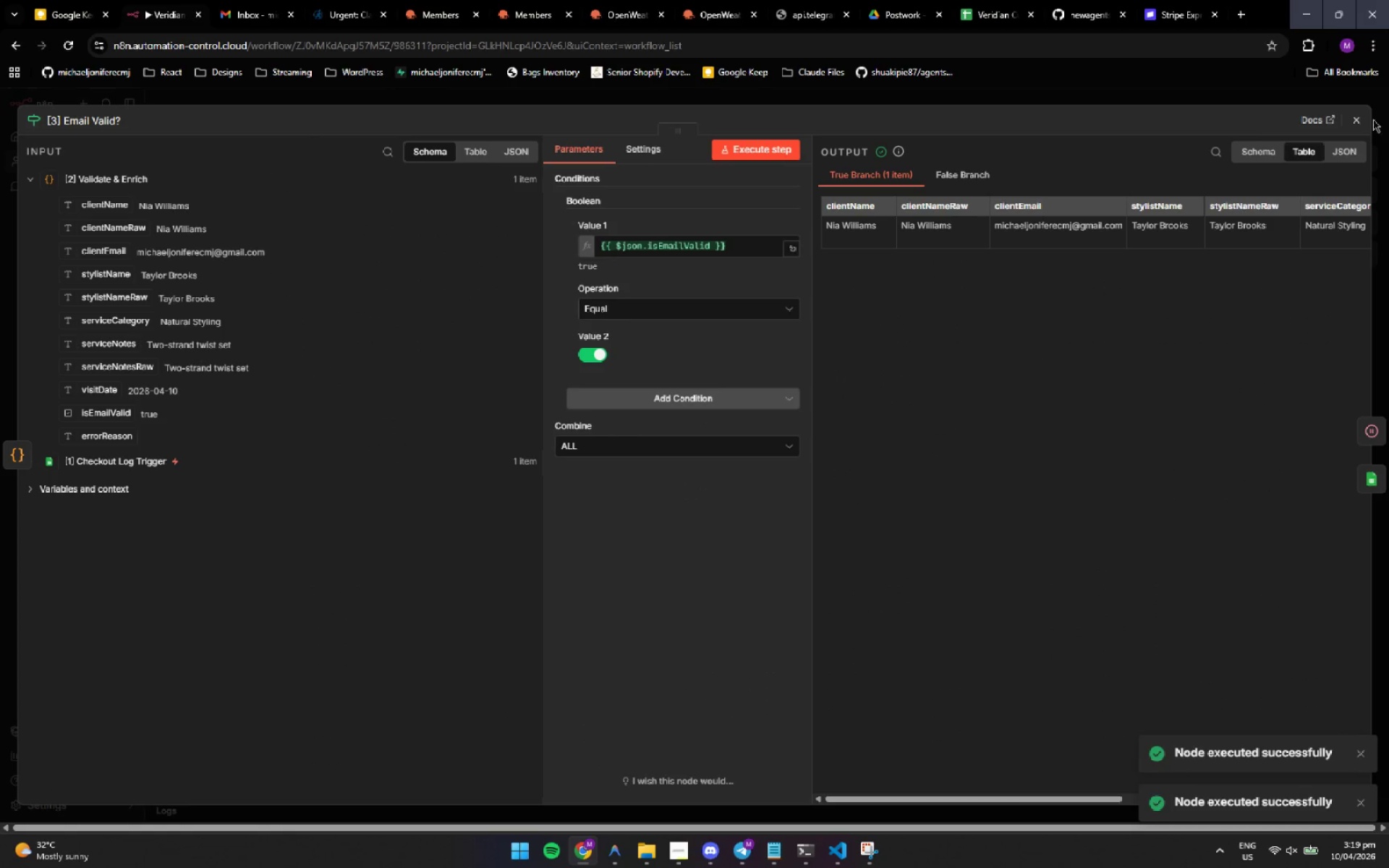 
left_click([1357, 121])
 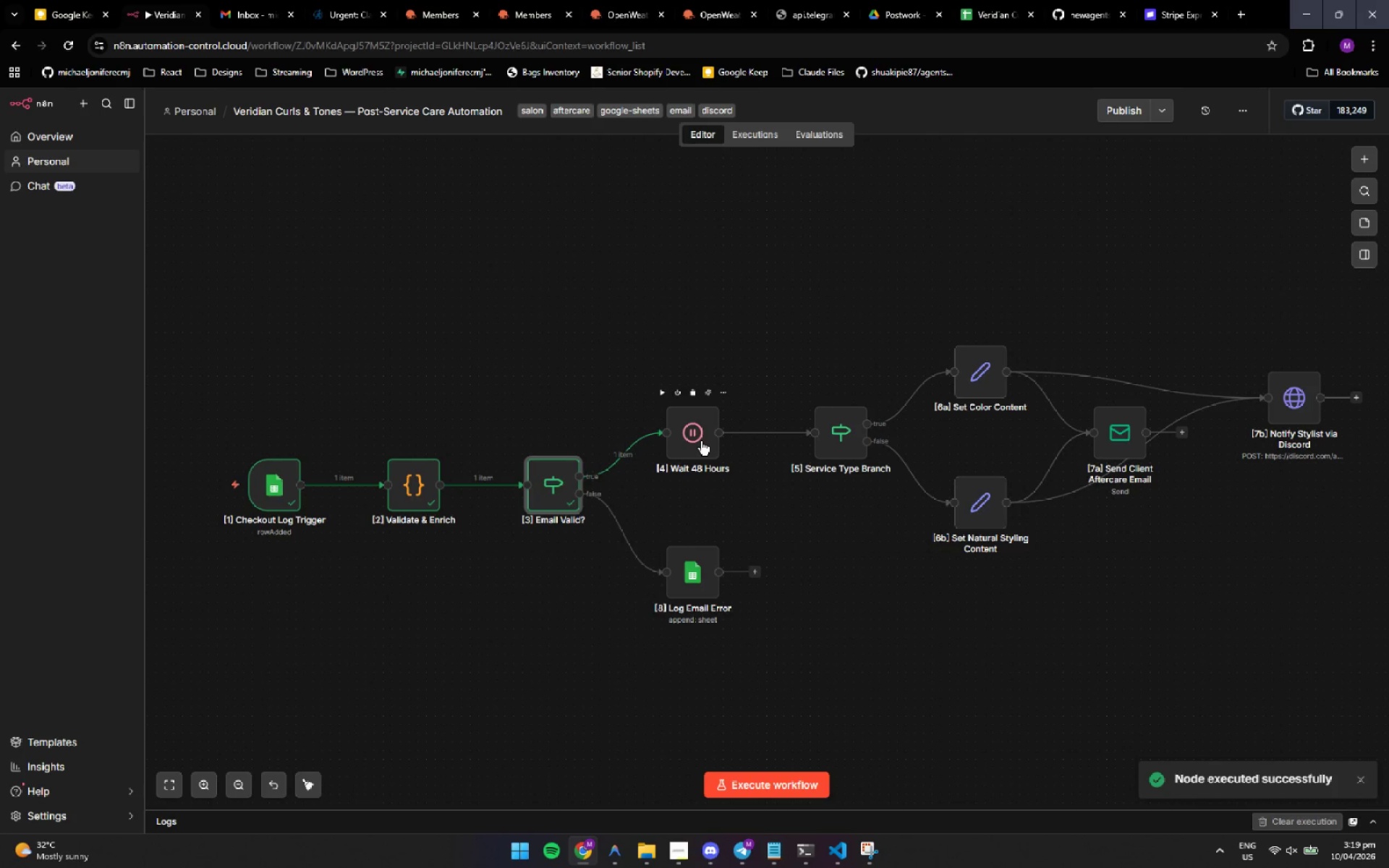 
double_click([701, 441])
 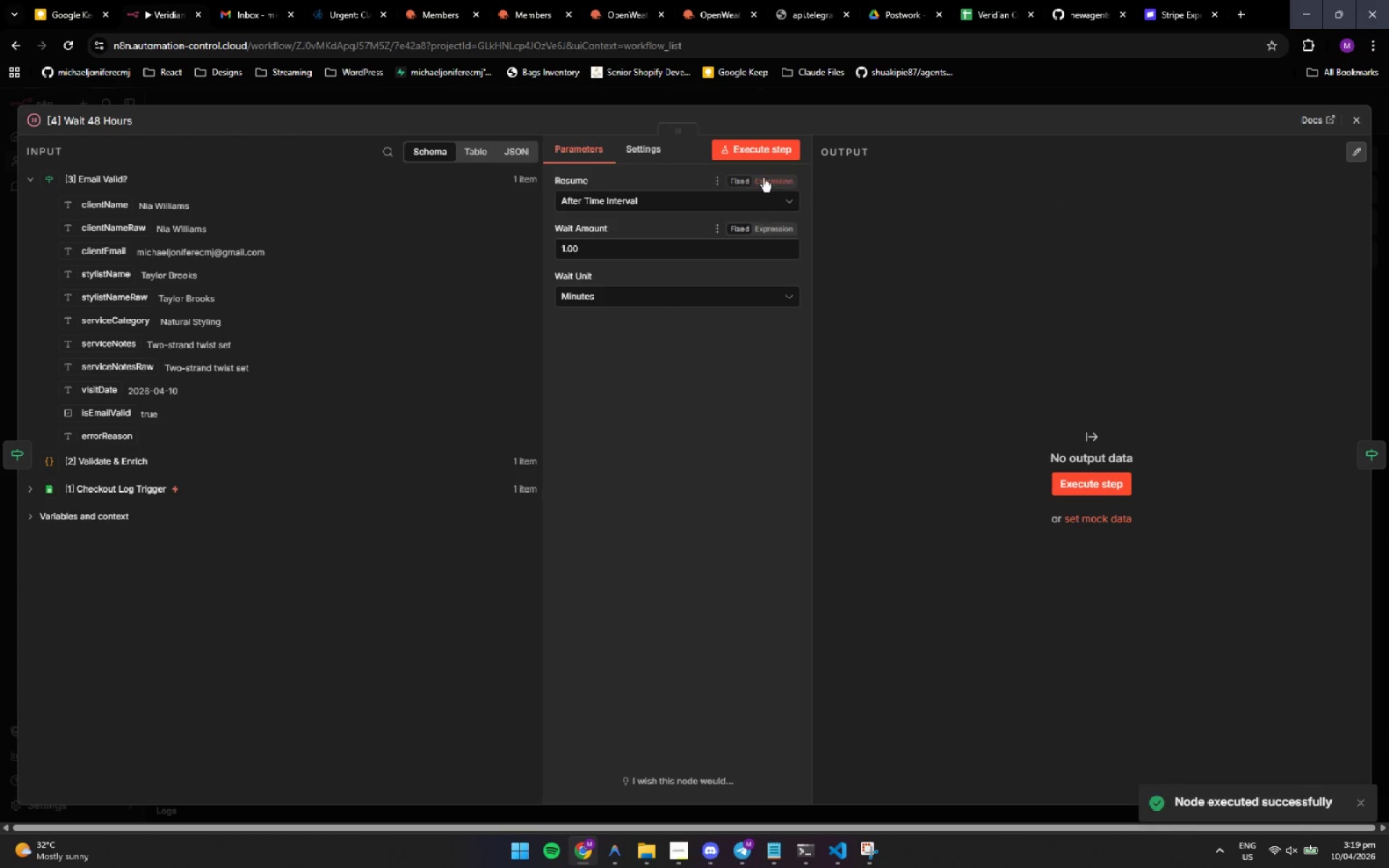 
left_click([778, 145])
 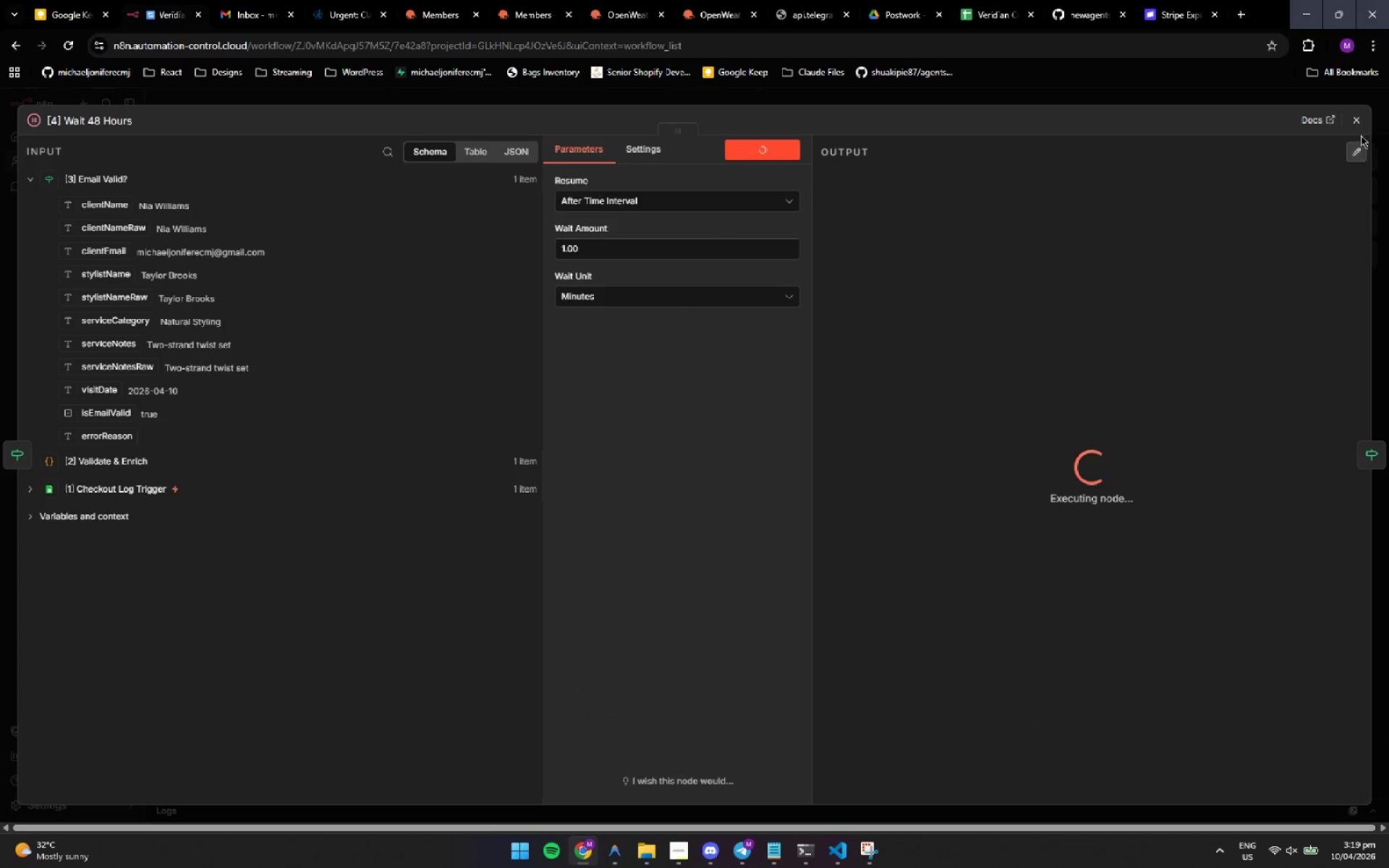 
mouse_move([1343, 123])
 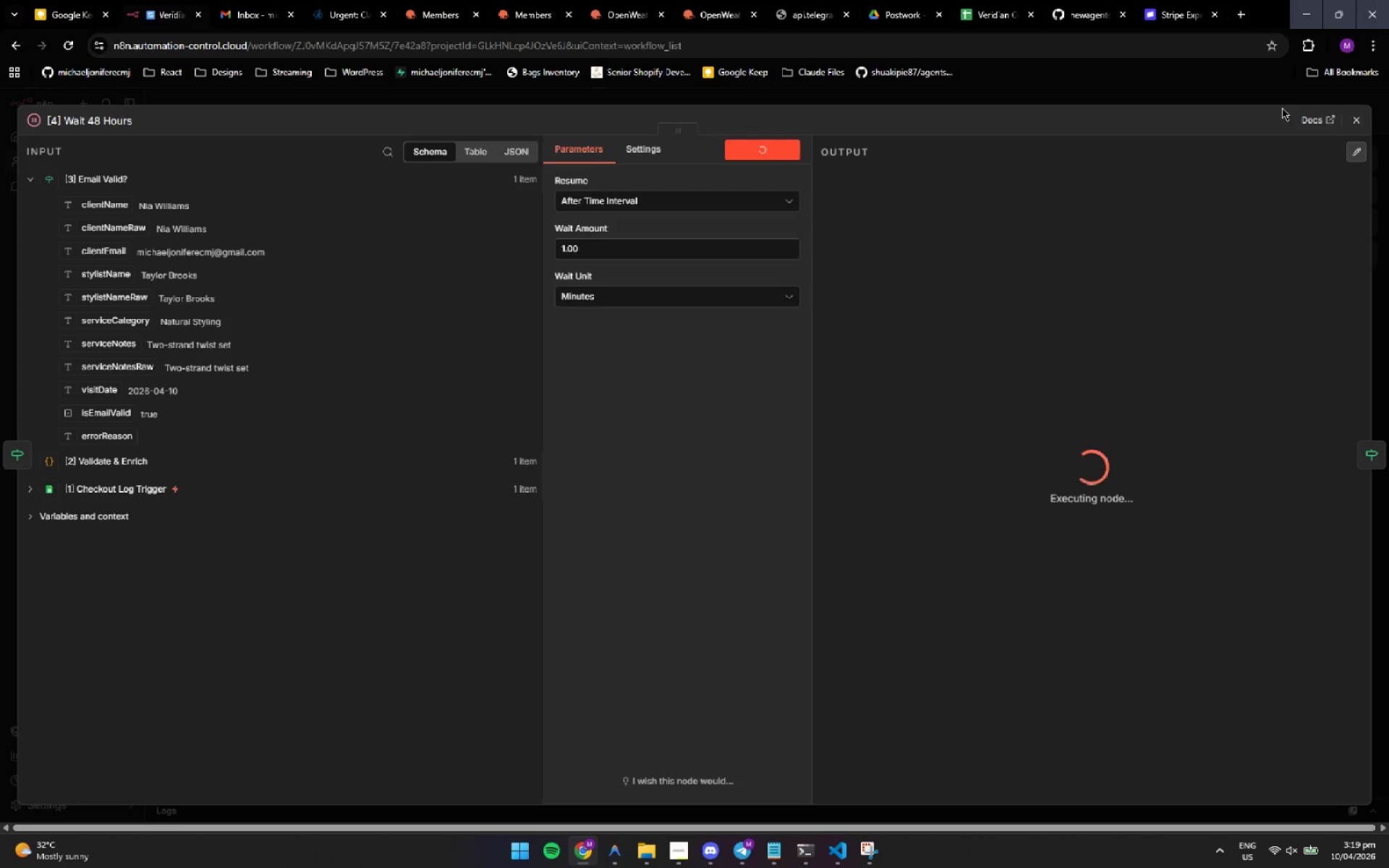 
wait(13.91)
 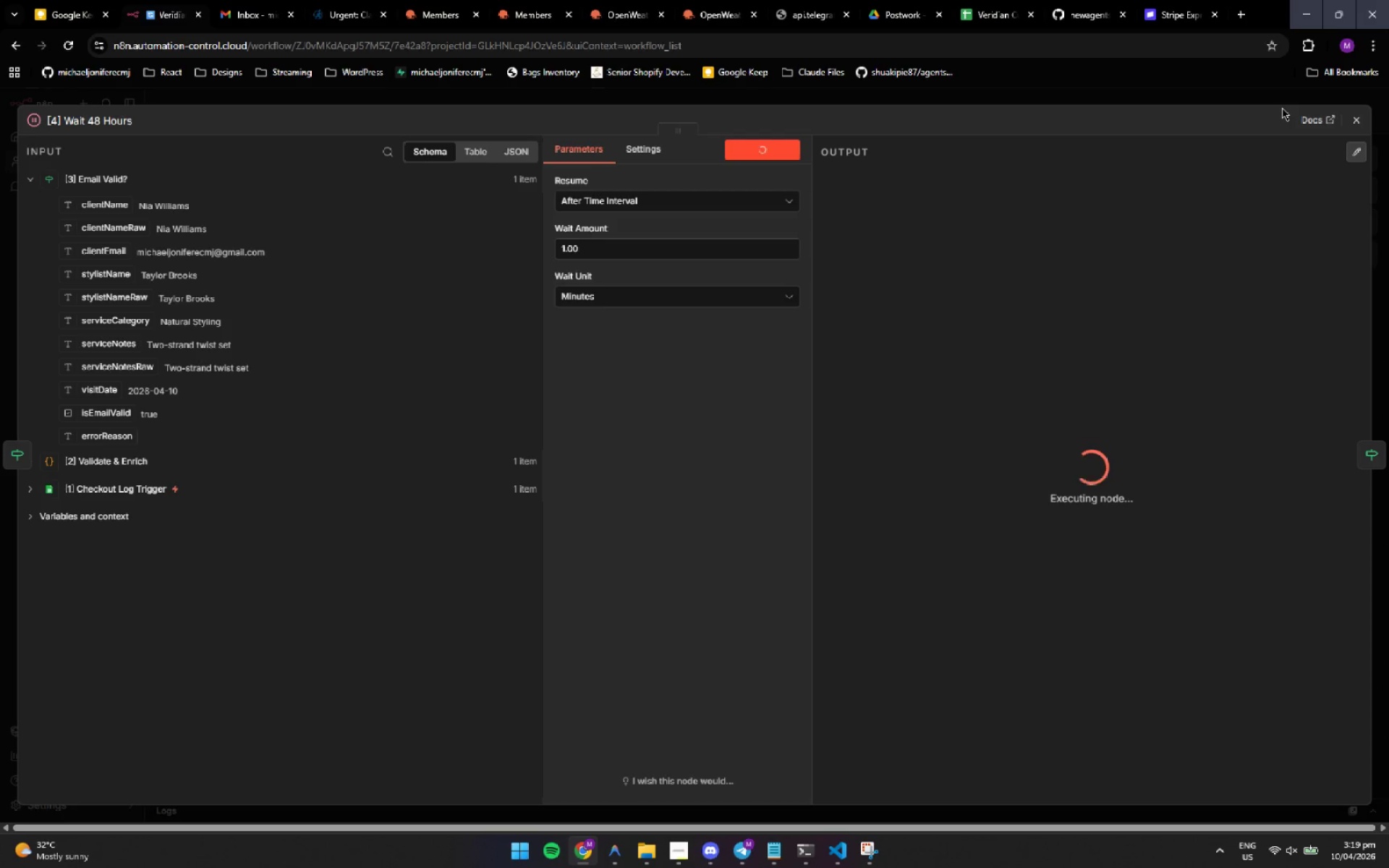 
left_click([657, 498])
 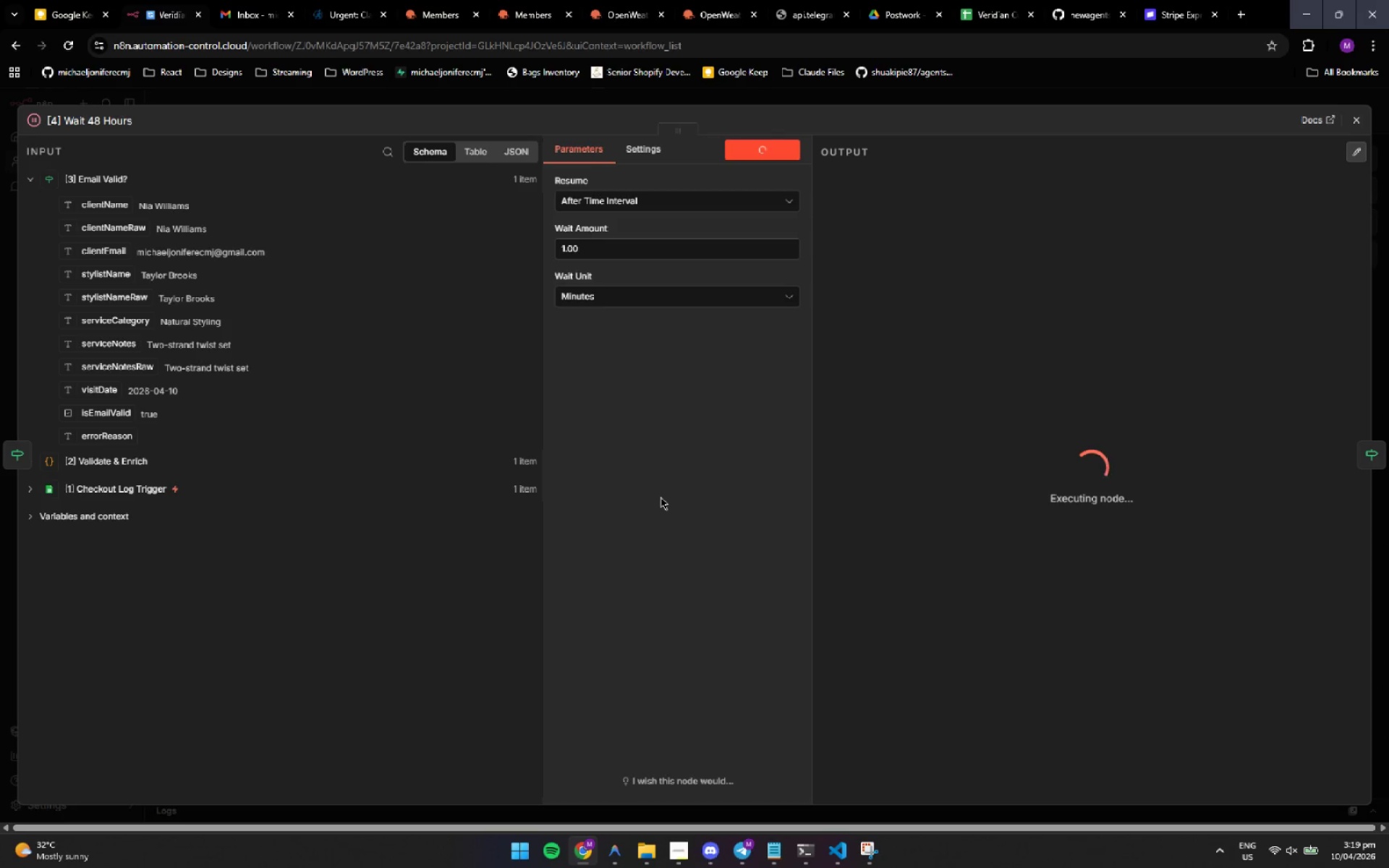 
wait(28.58)
 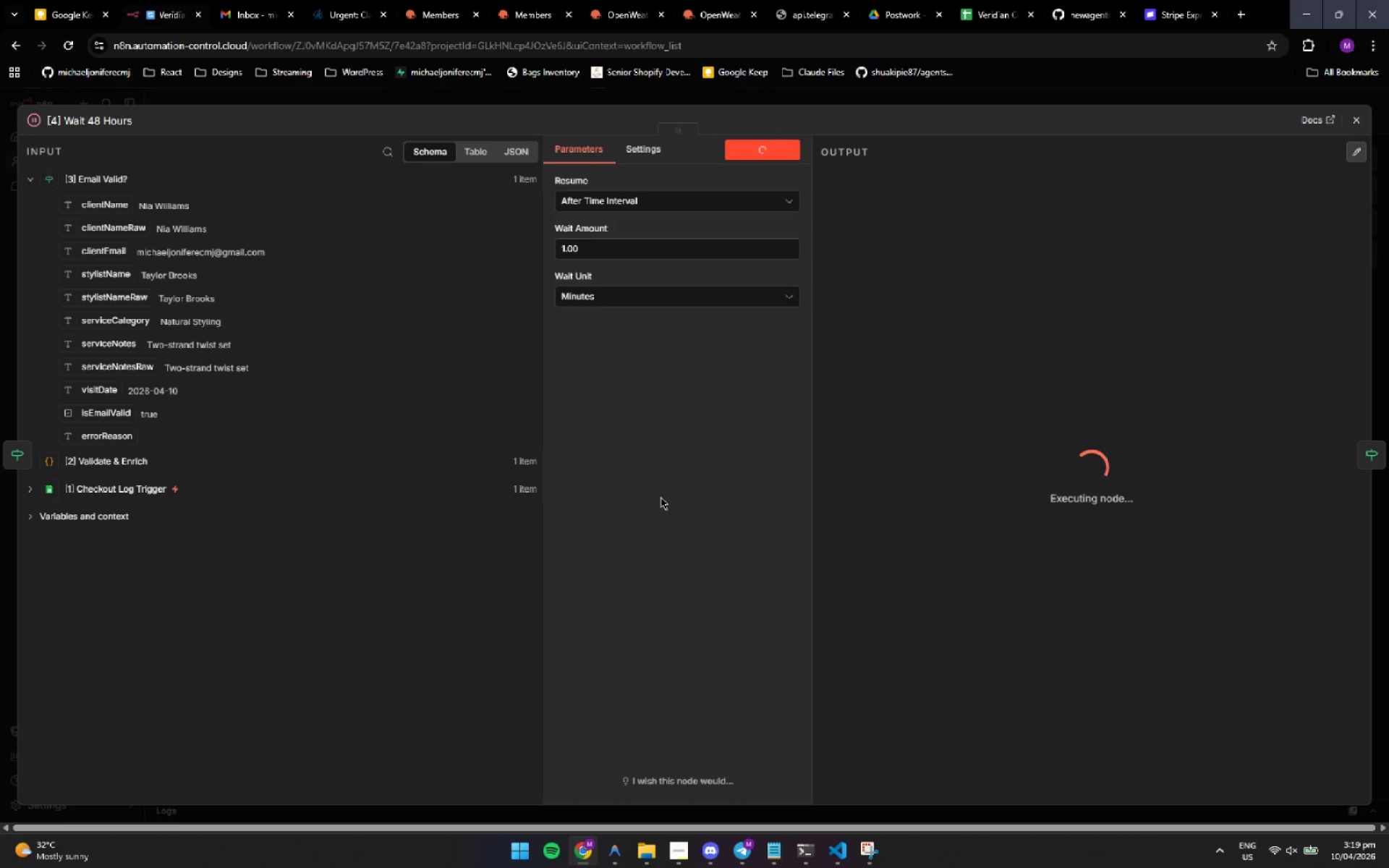 
left_click([745, 469])
 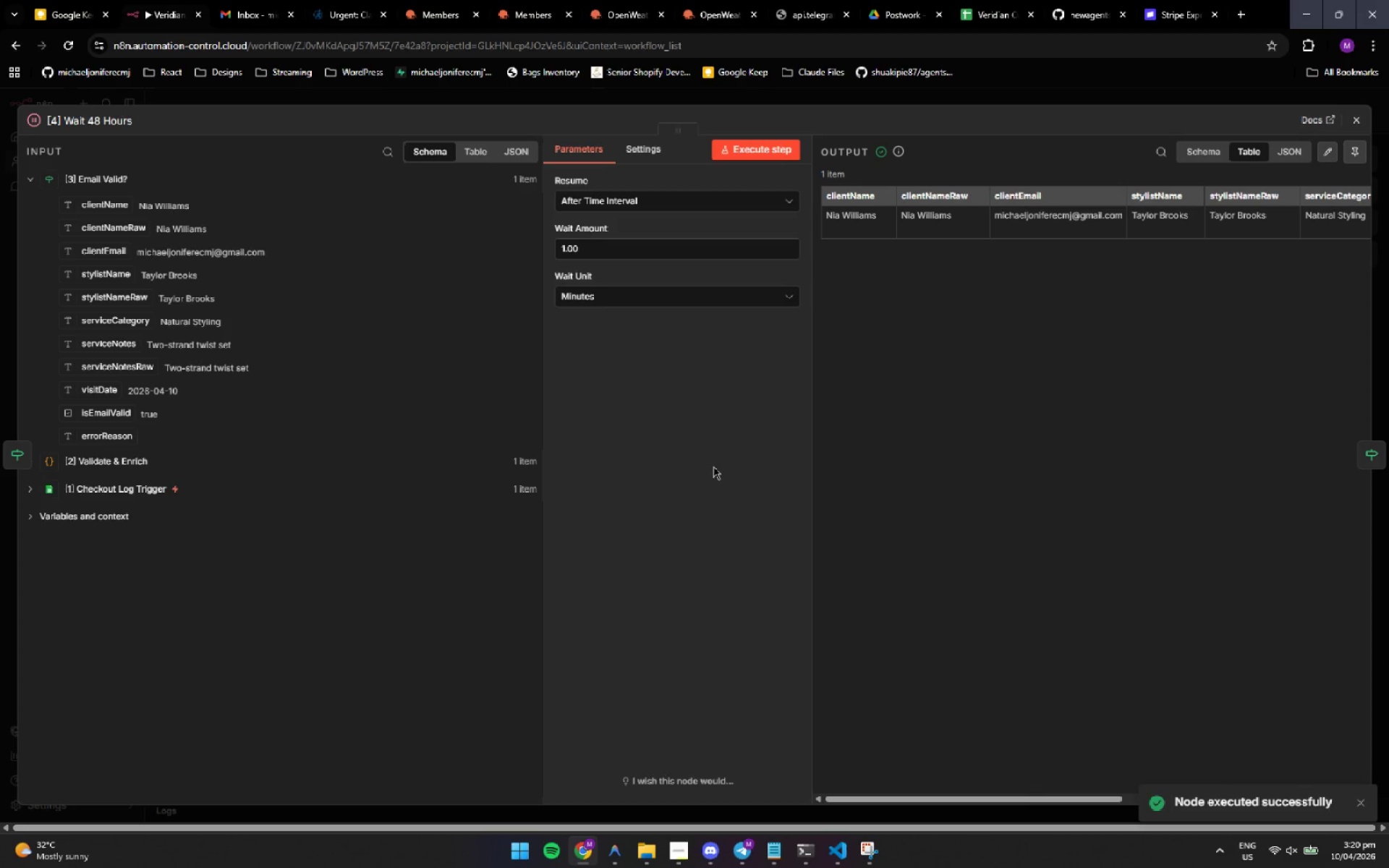 
wait(18.3)
 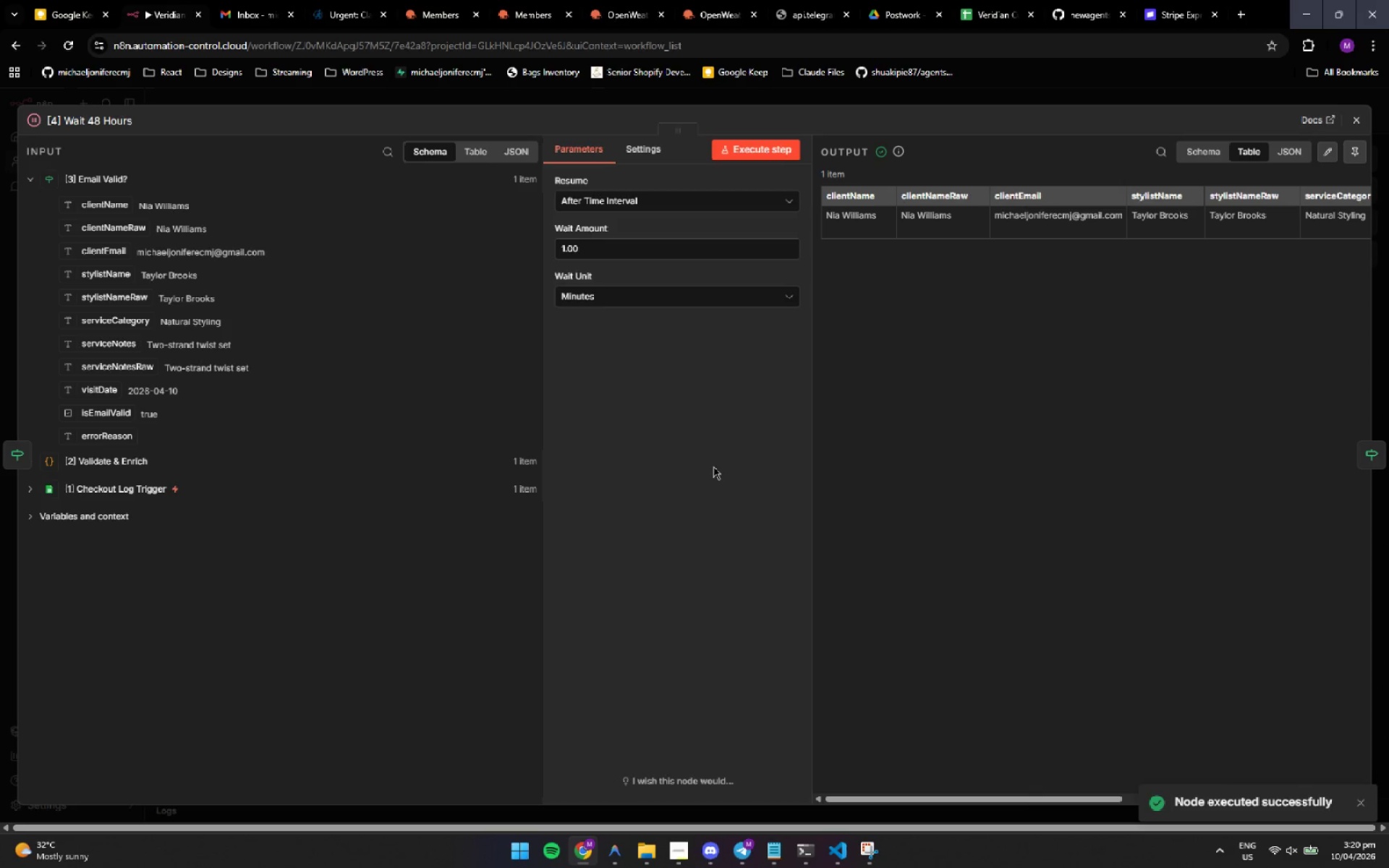 
left_click([696, 363])
 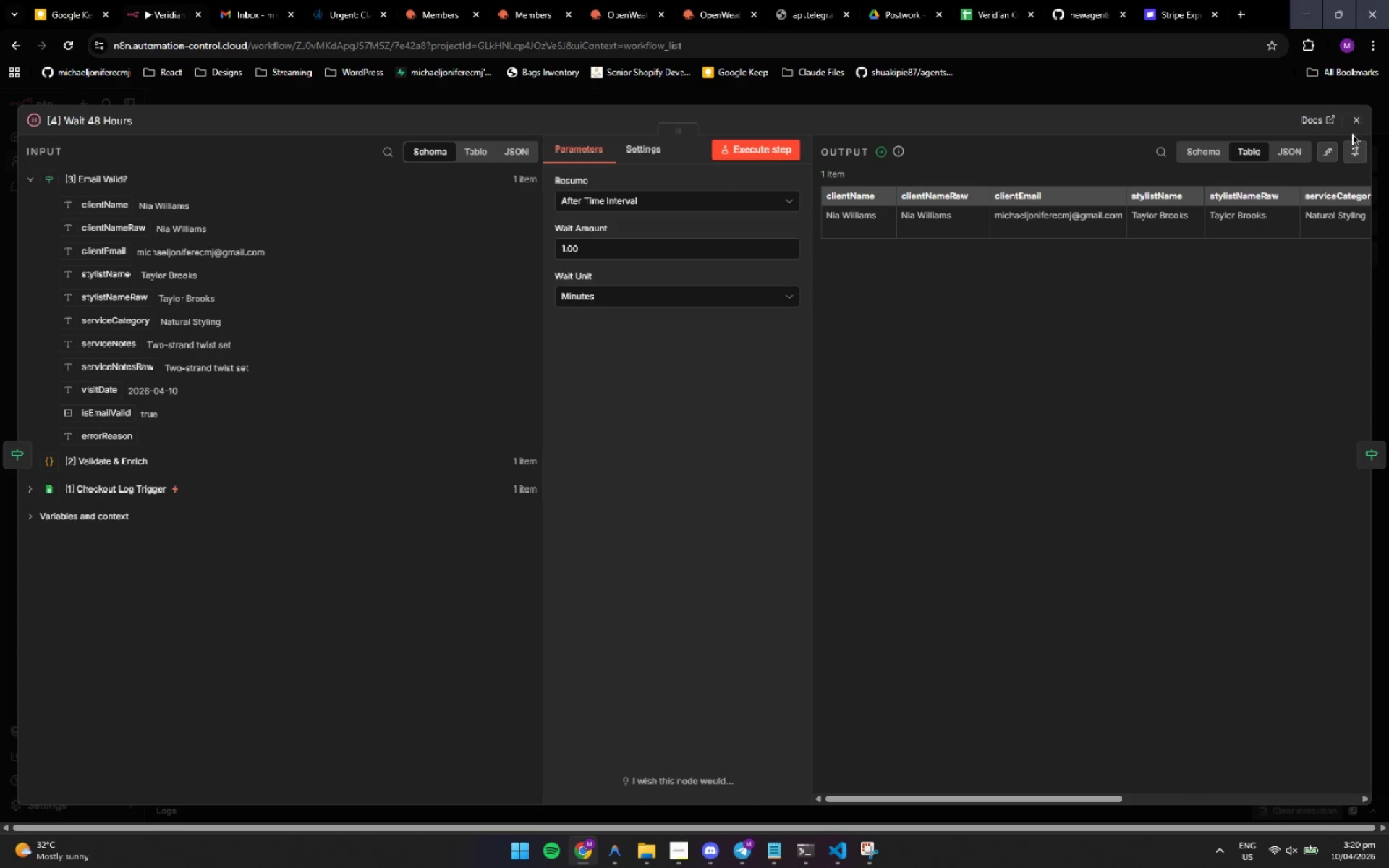 
left_click([1358, 122])
 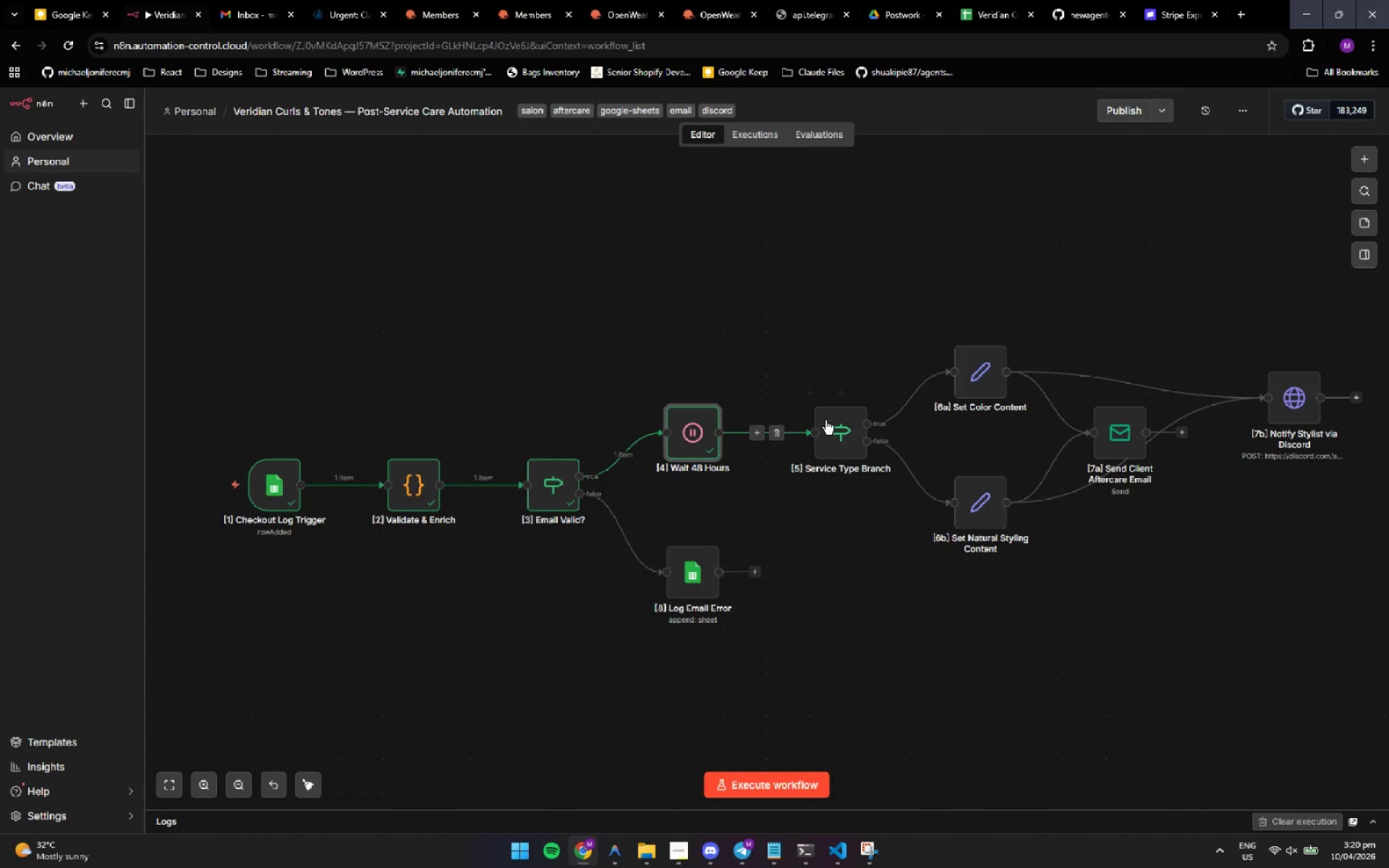 
double_click([853, 436])
 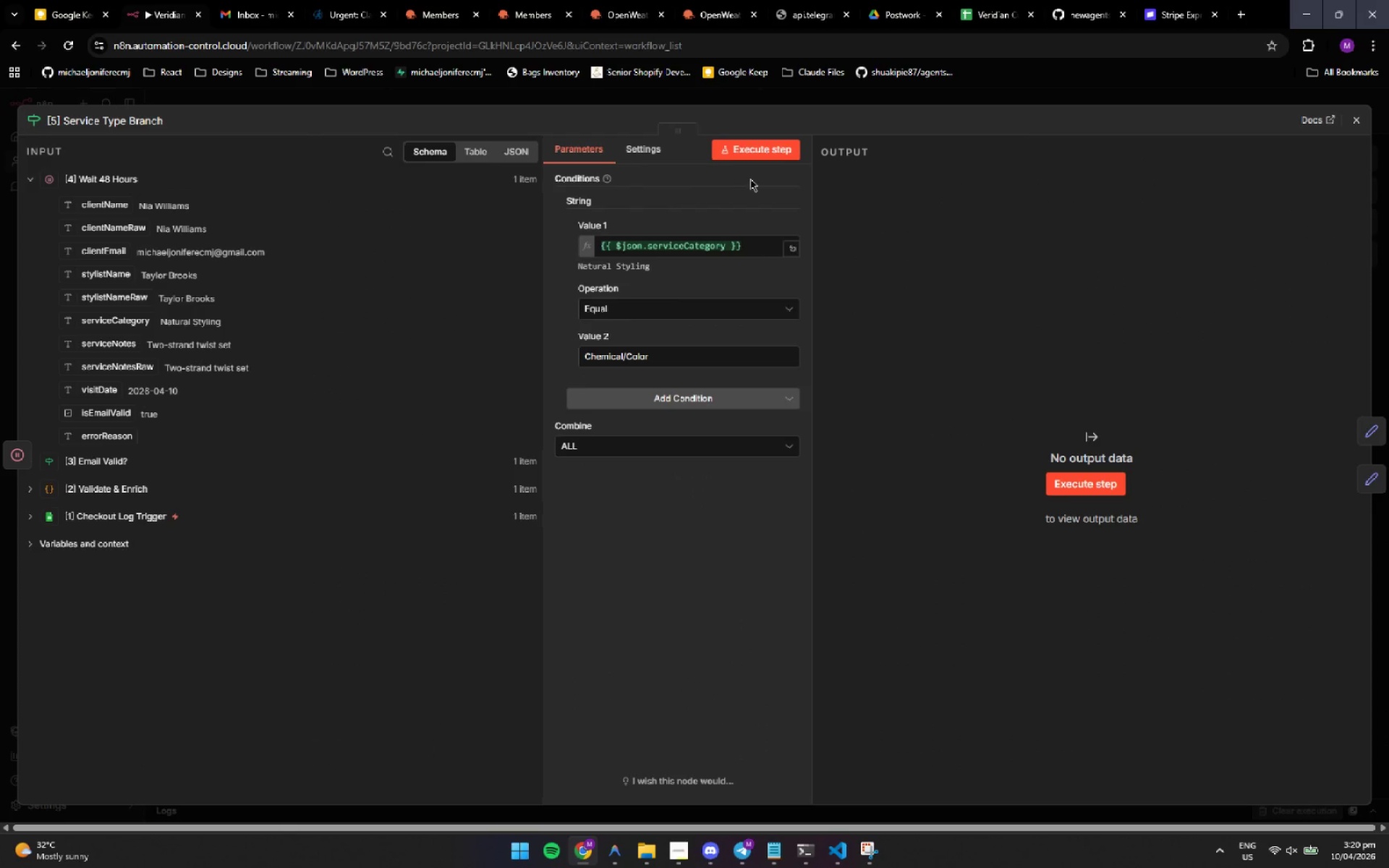 
left_click([764, 153])
 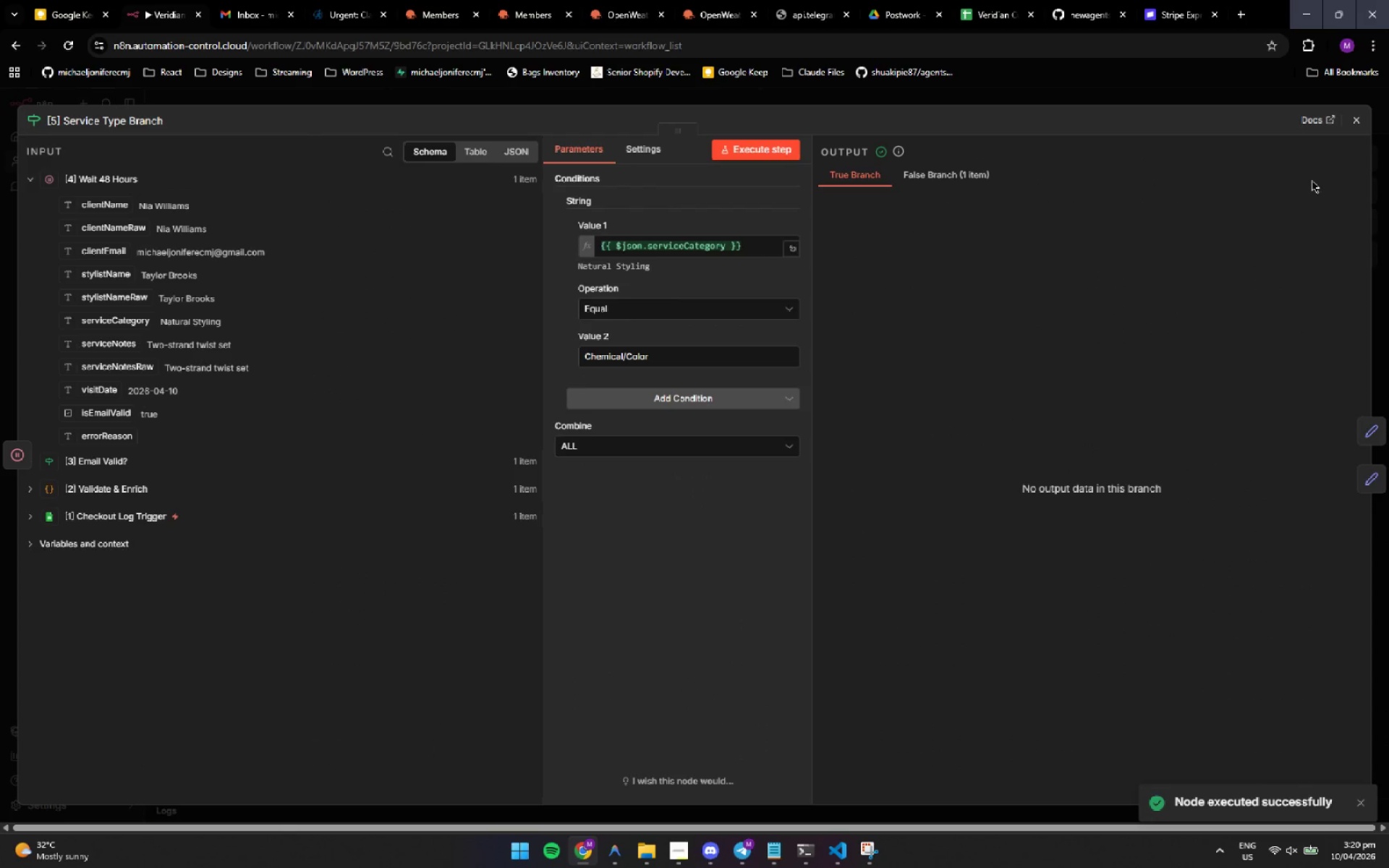 
left_click([964, 176])
 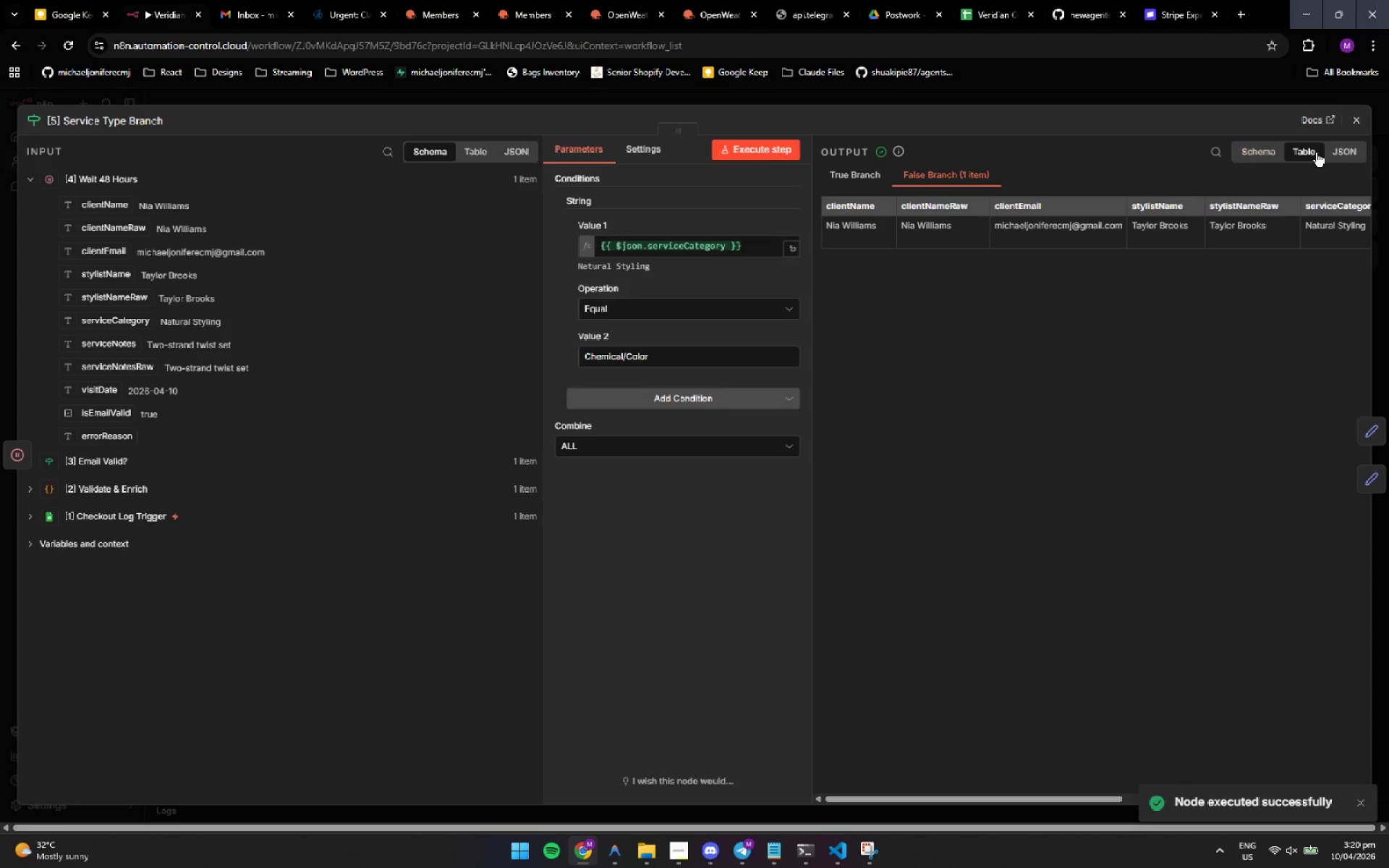 
mouse_move([1340, 135])
 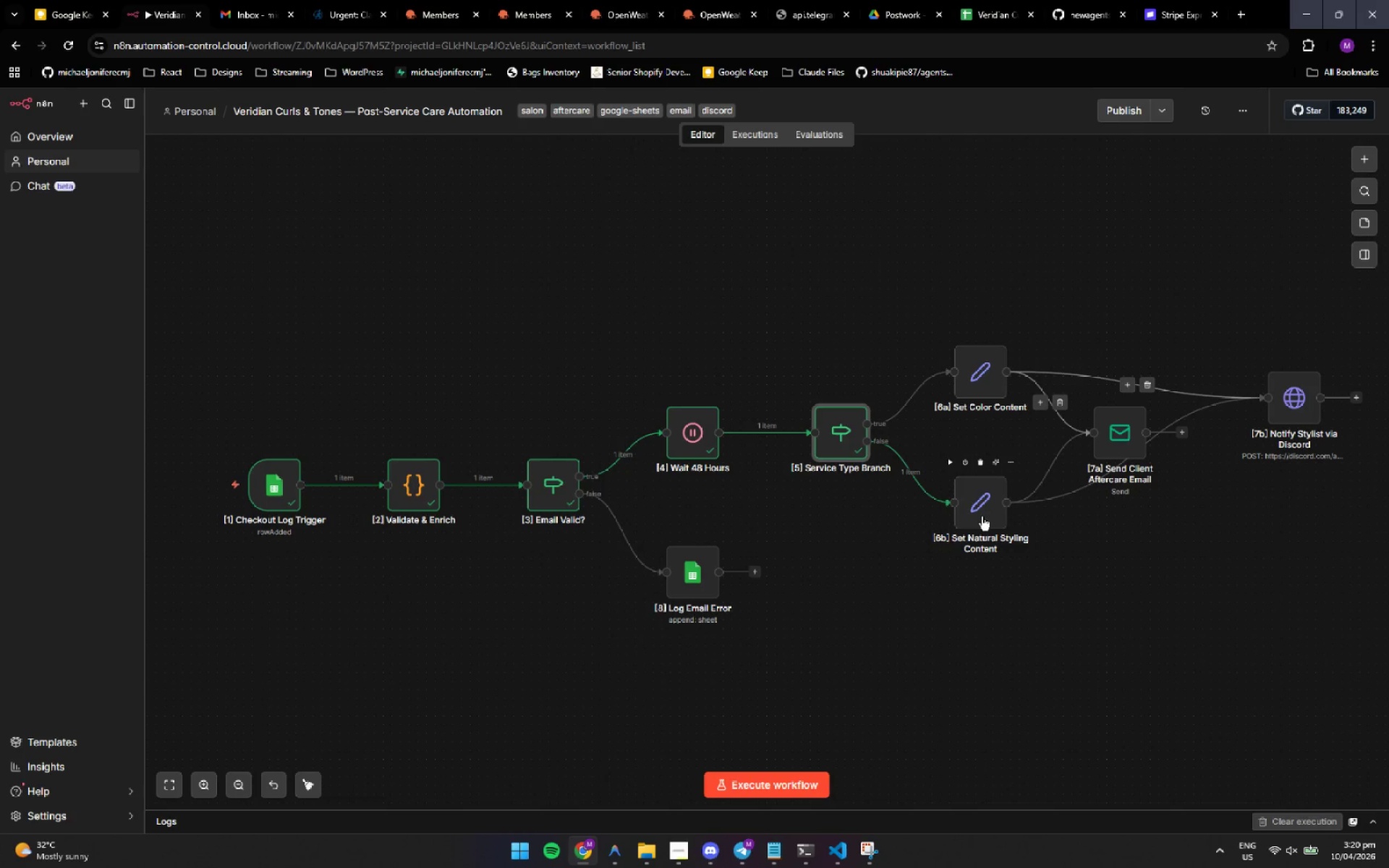 
double_click([981, 518])
 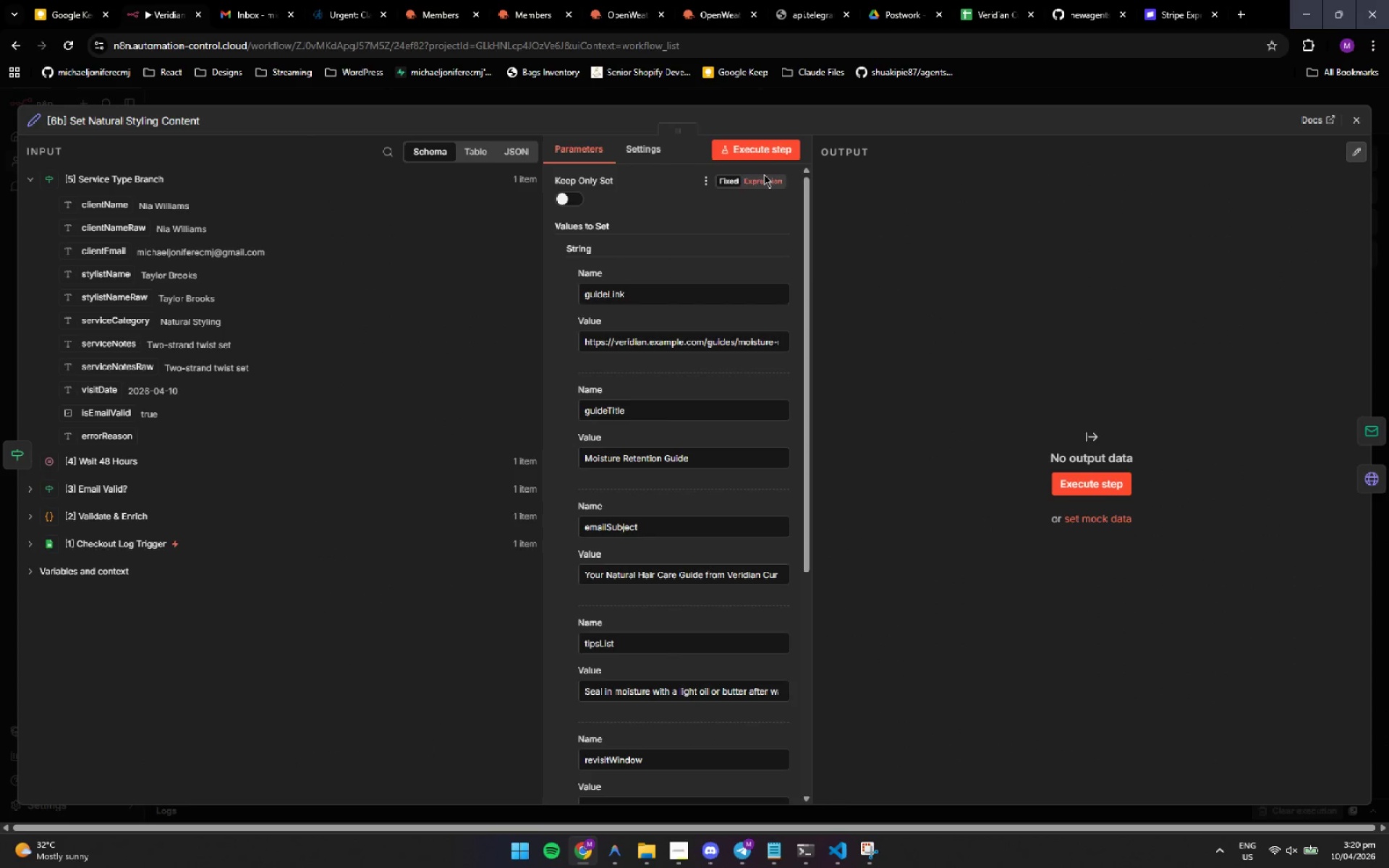 
left_click([773, 155])
 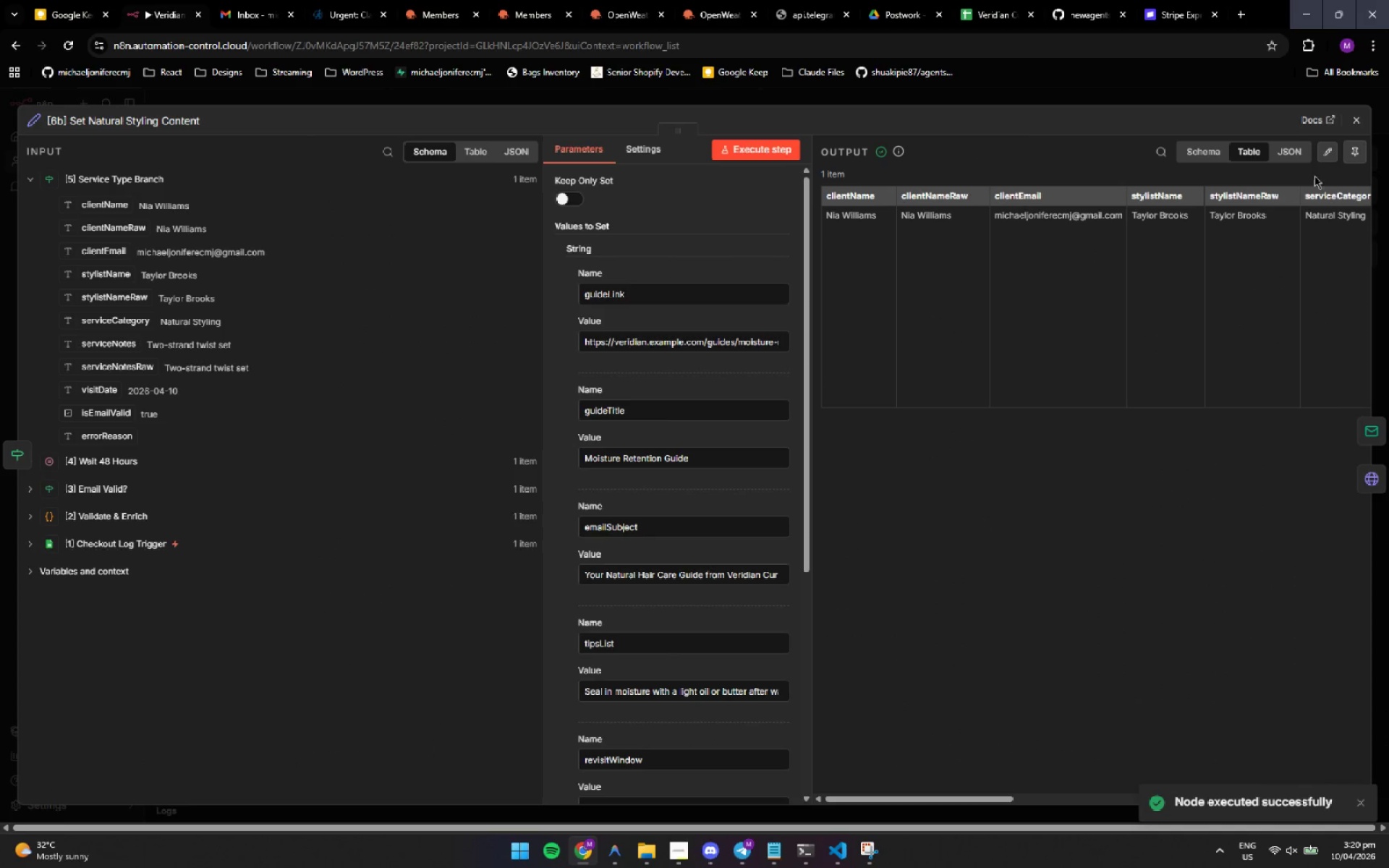 
left_click([1350, 118])
 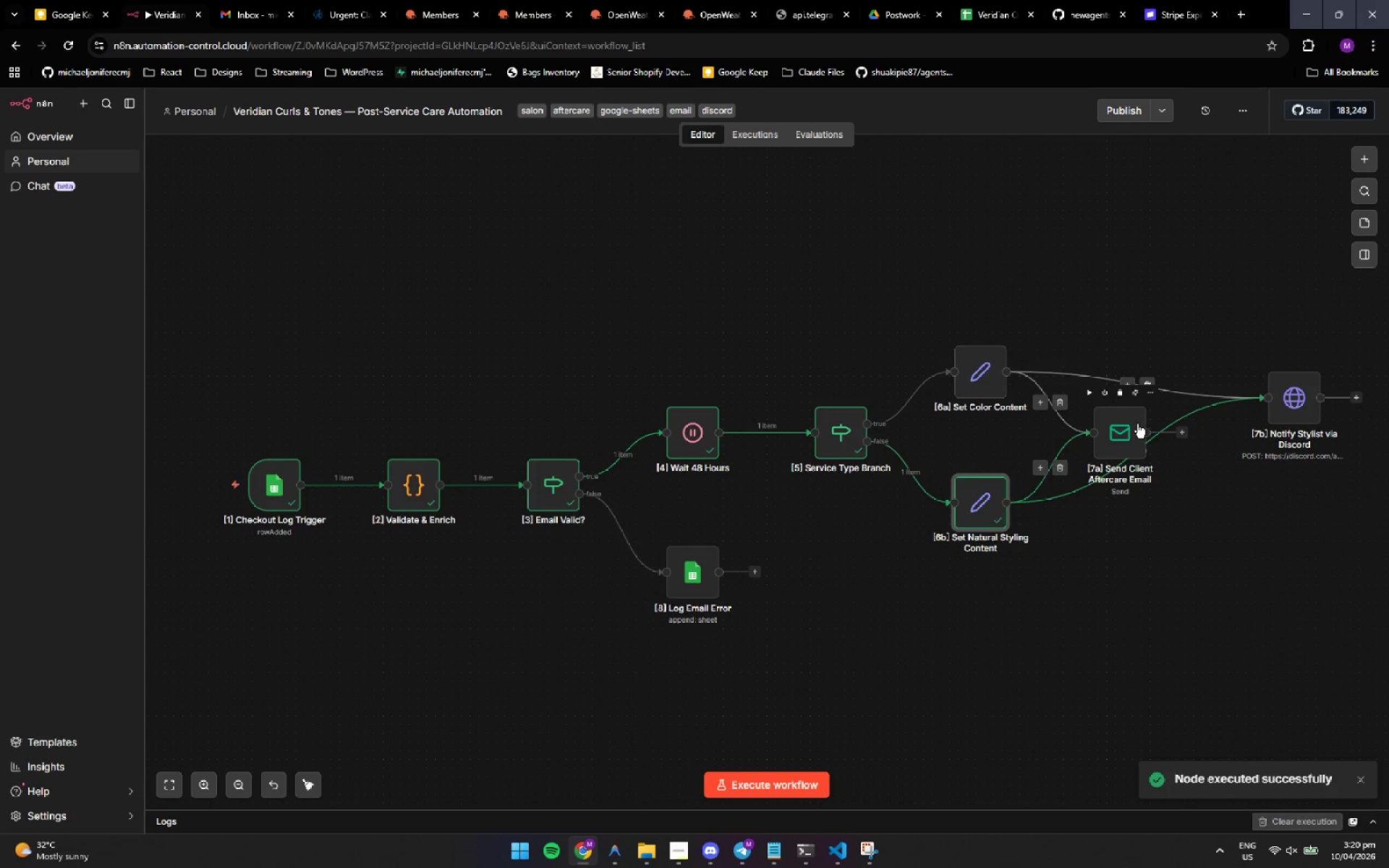 
double_click([1116, 433])
 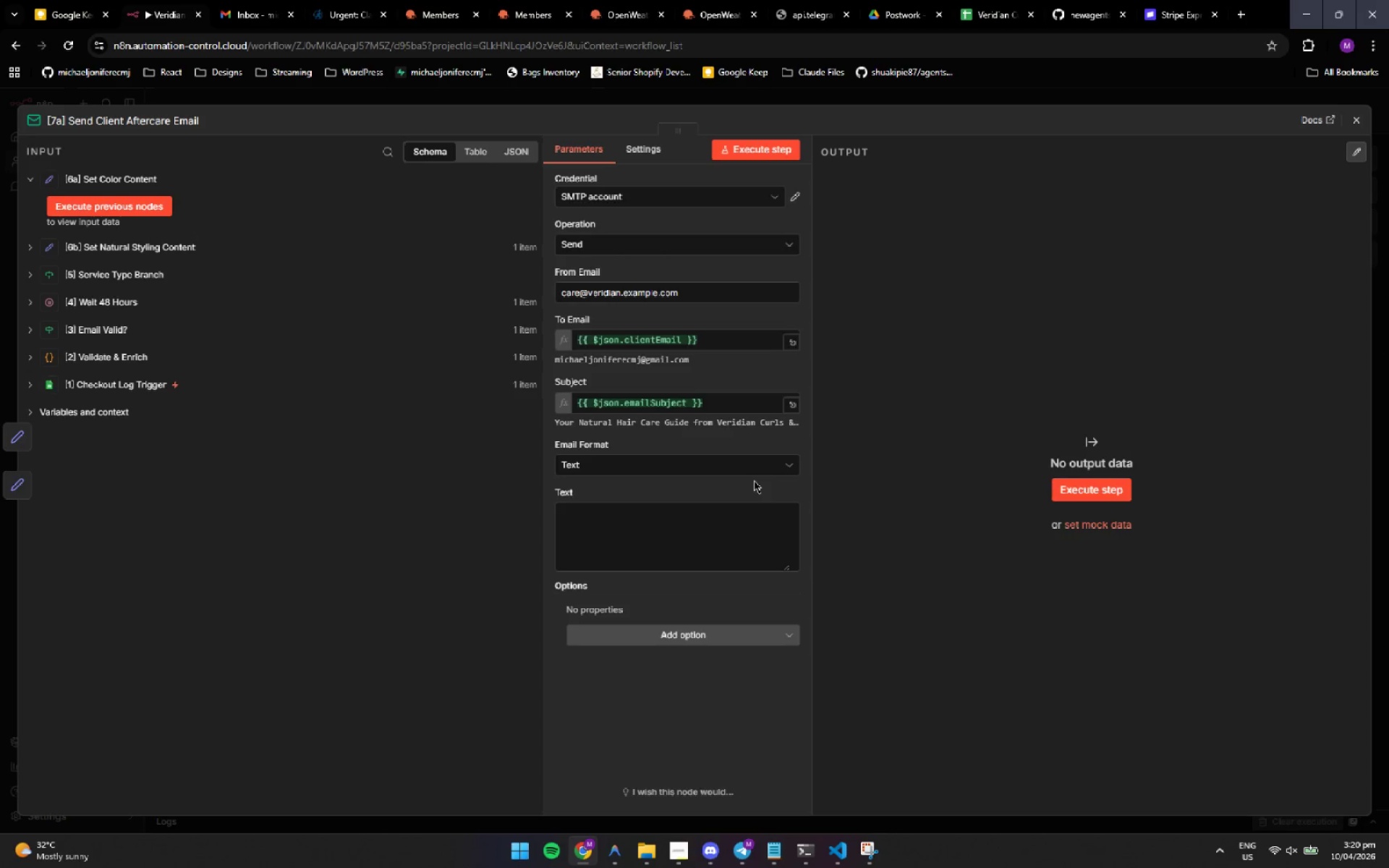 
left_click([636, 678])
 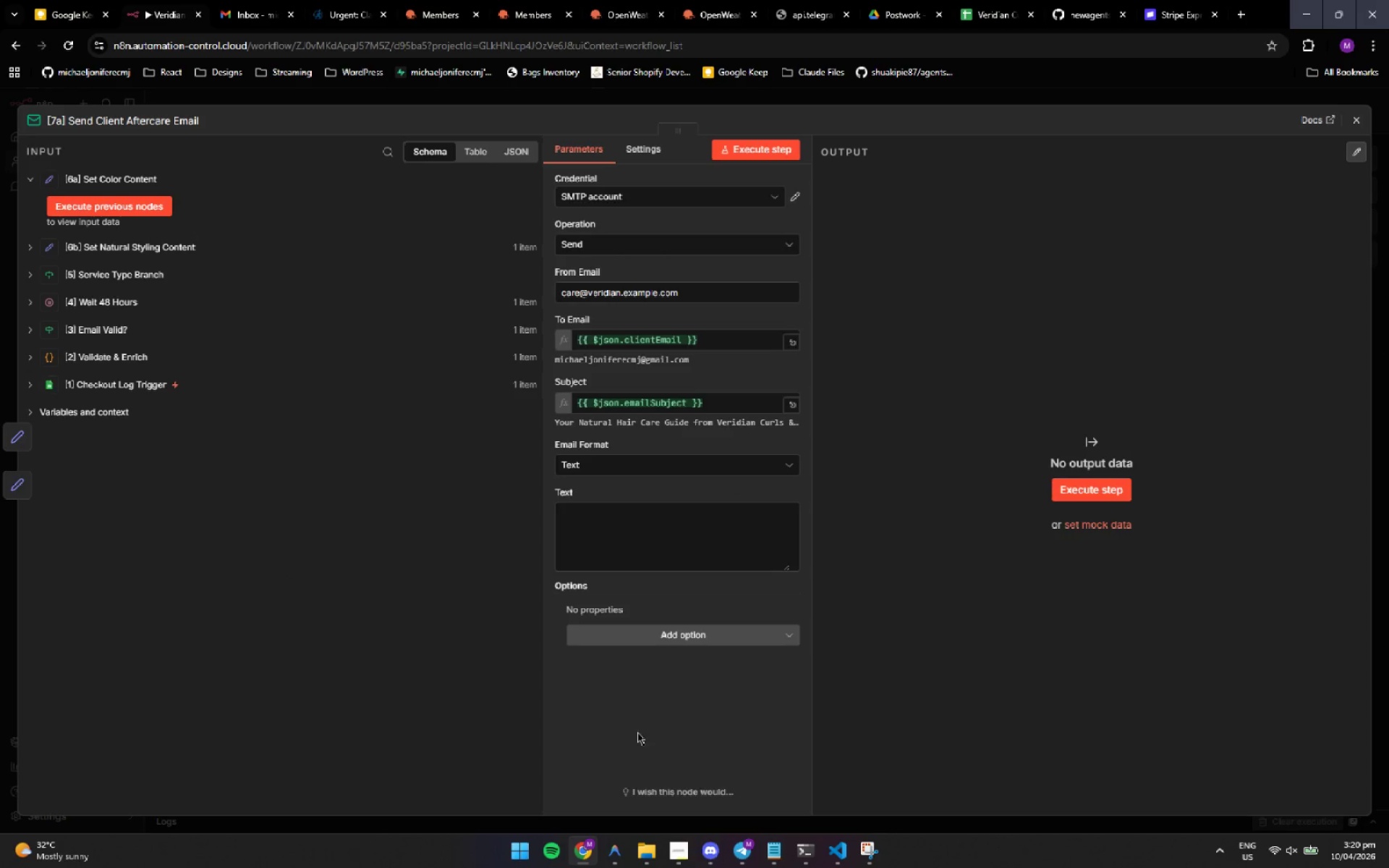 
left_click([722, 744])
 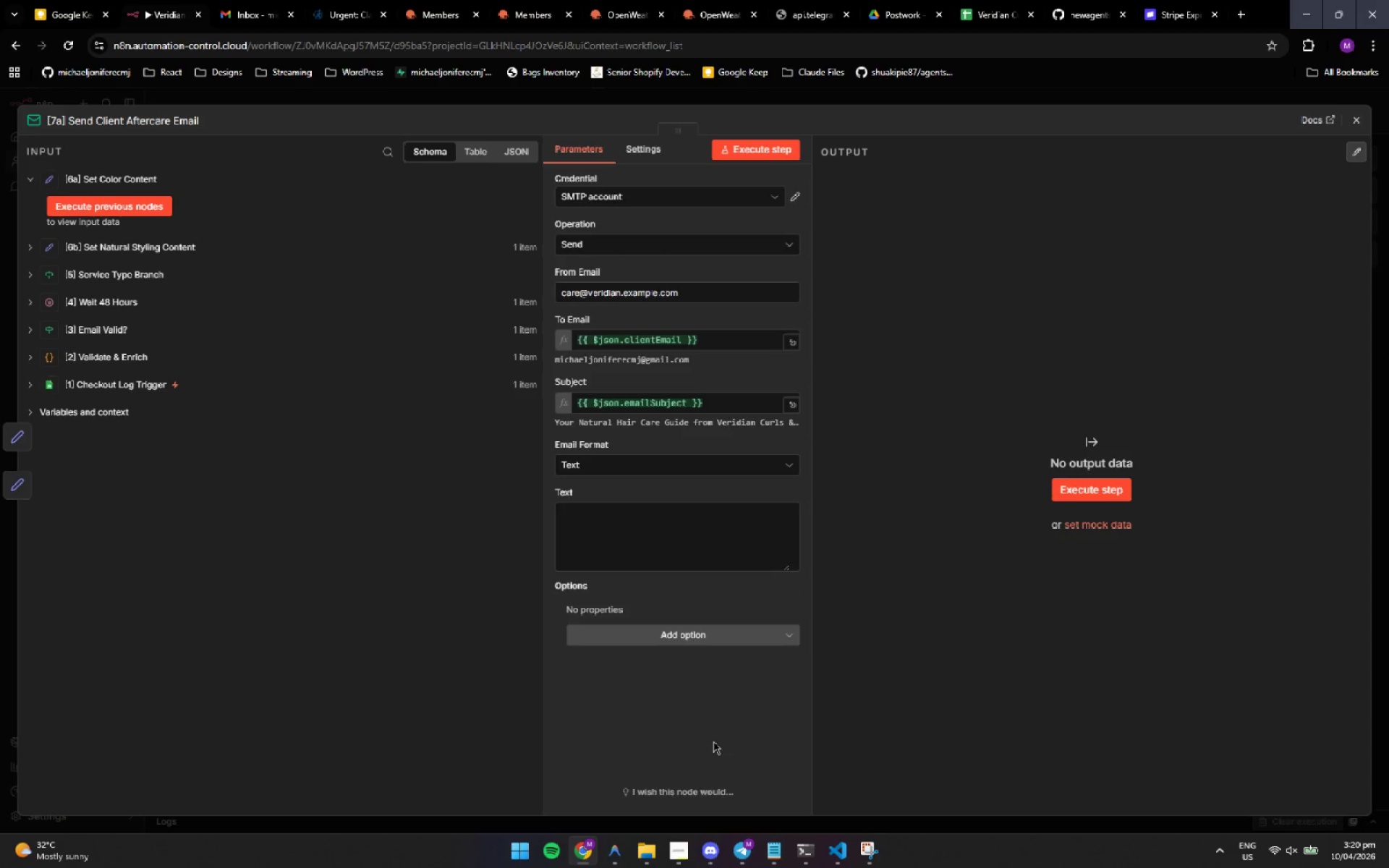 
left_click([713, 742])
 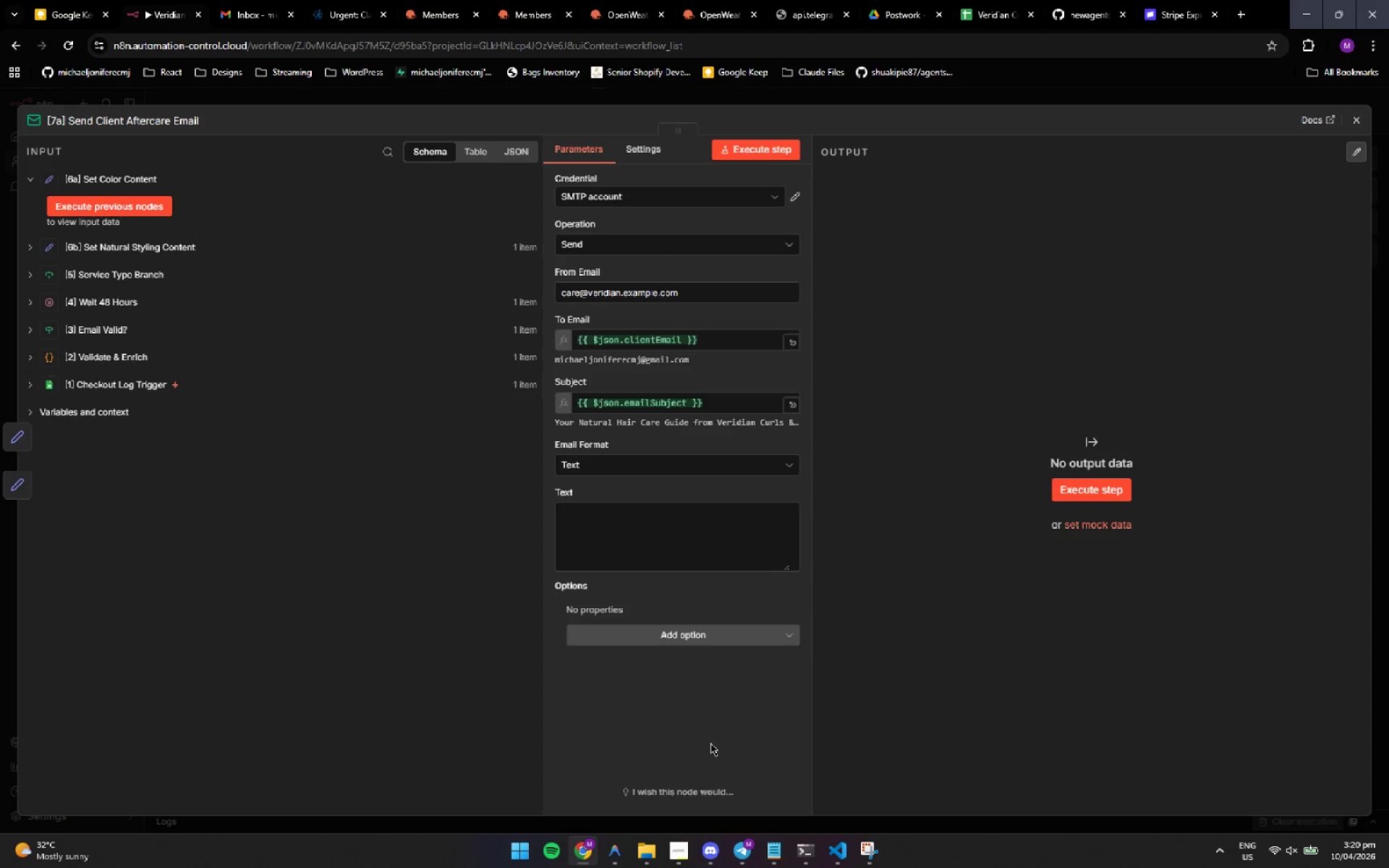 
left_click_drag(start_coordinate=[710, 743], to_coordinate=[707, 746])
 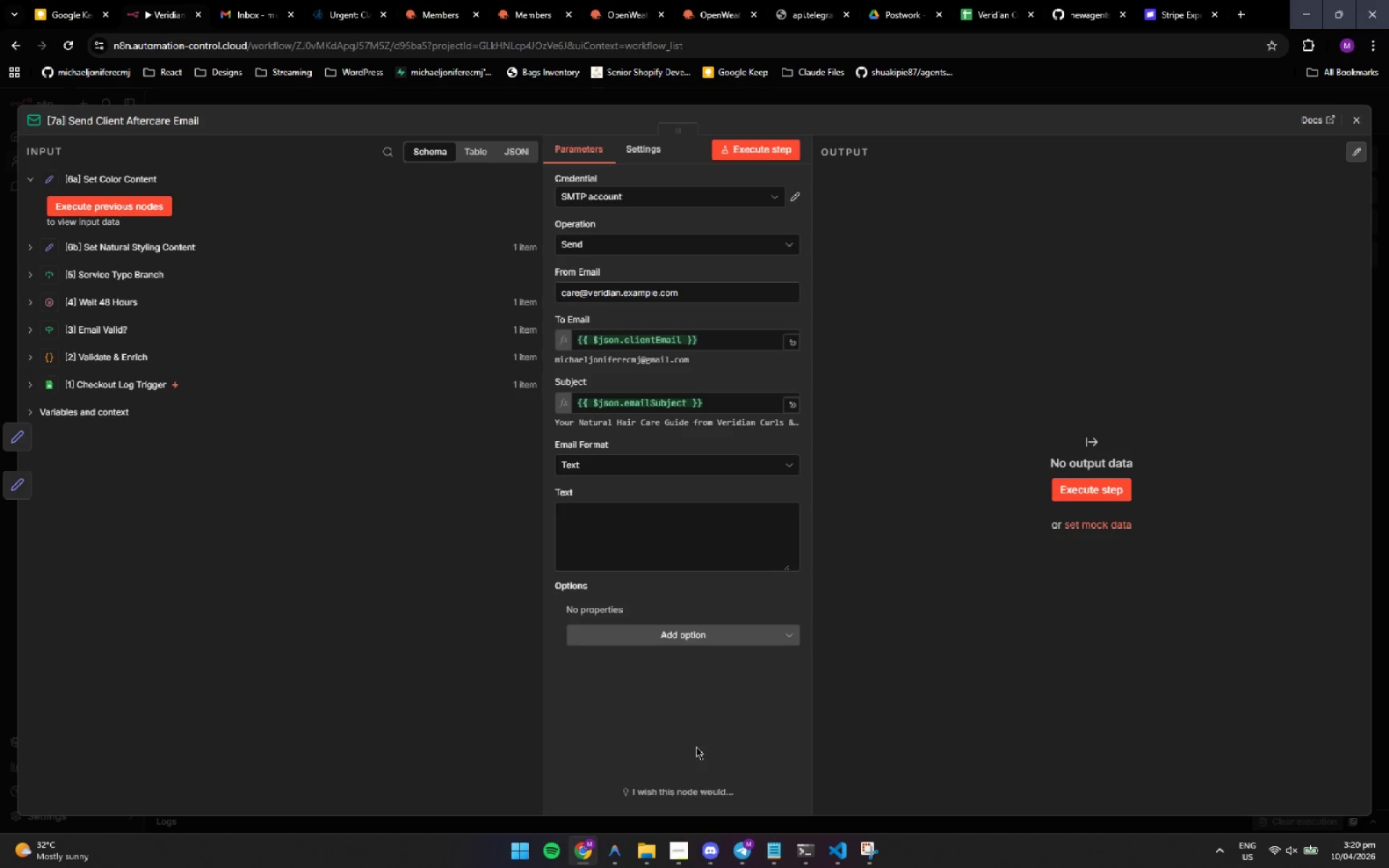 
left_click([696, 746])
 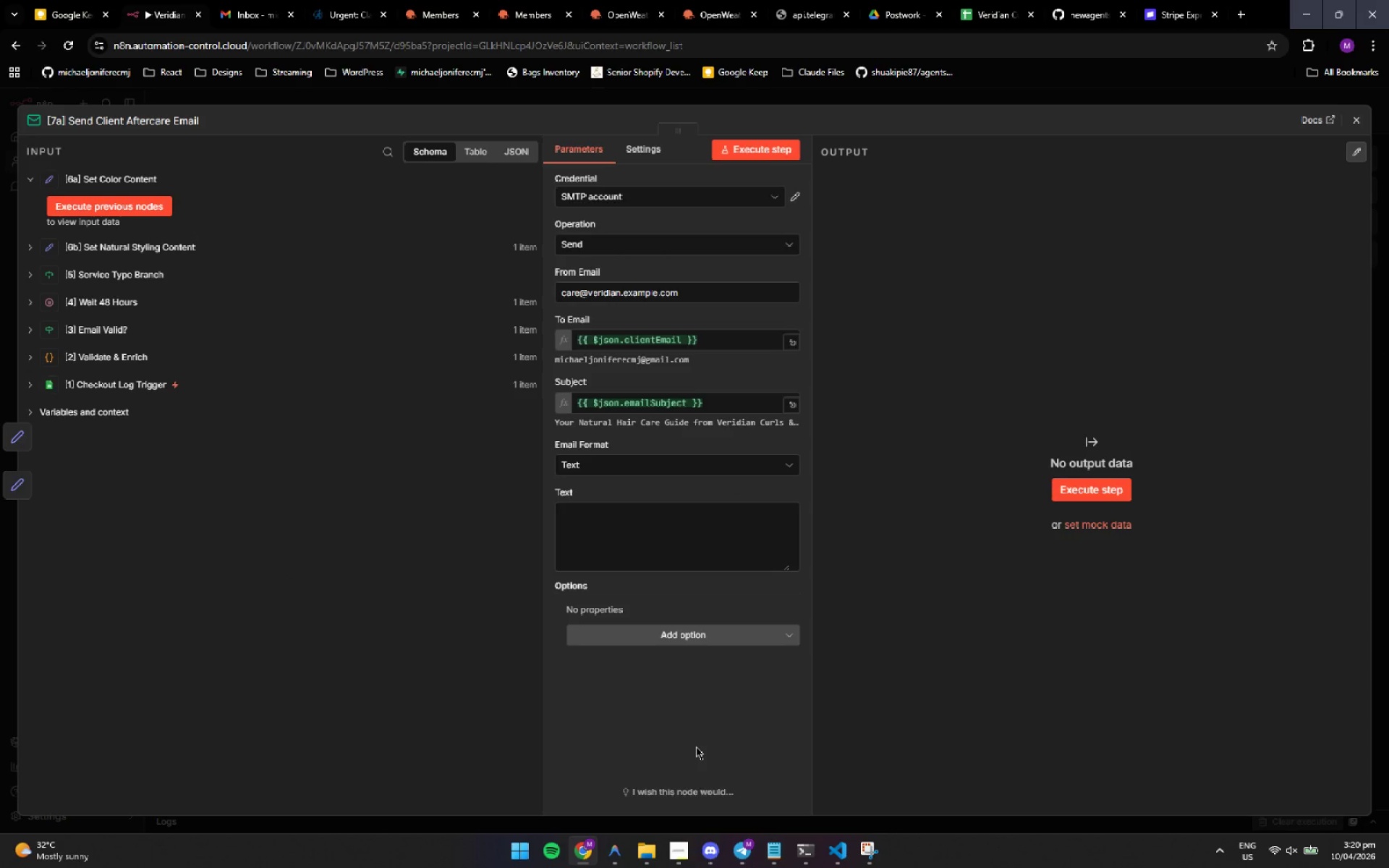 
left_click([696, 746])
 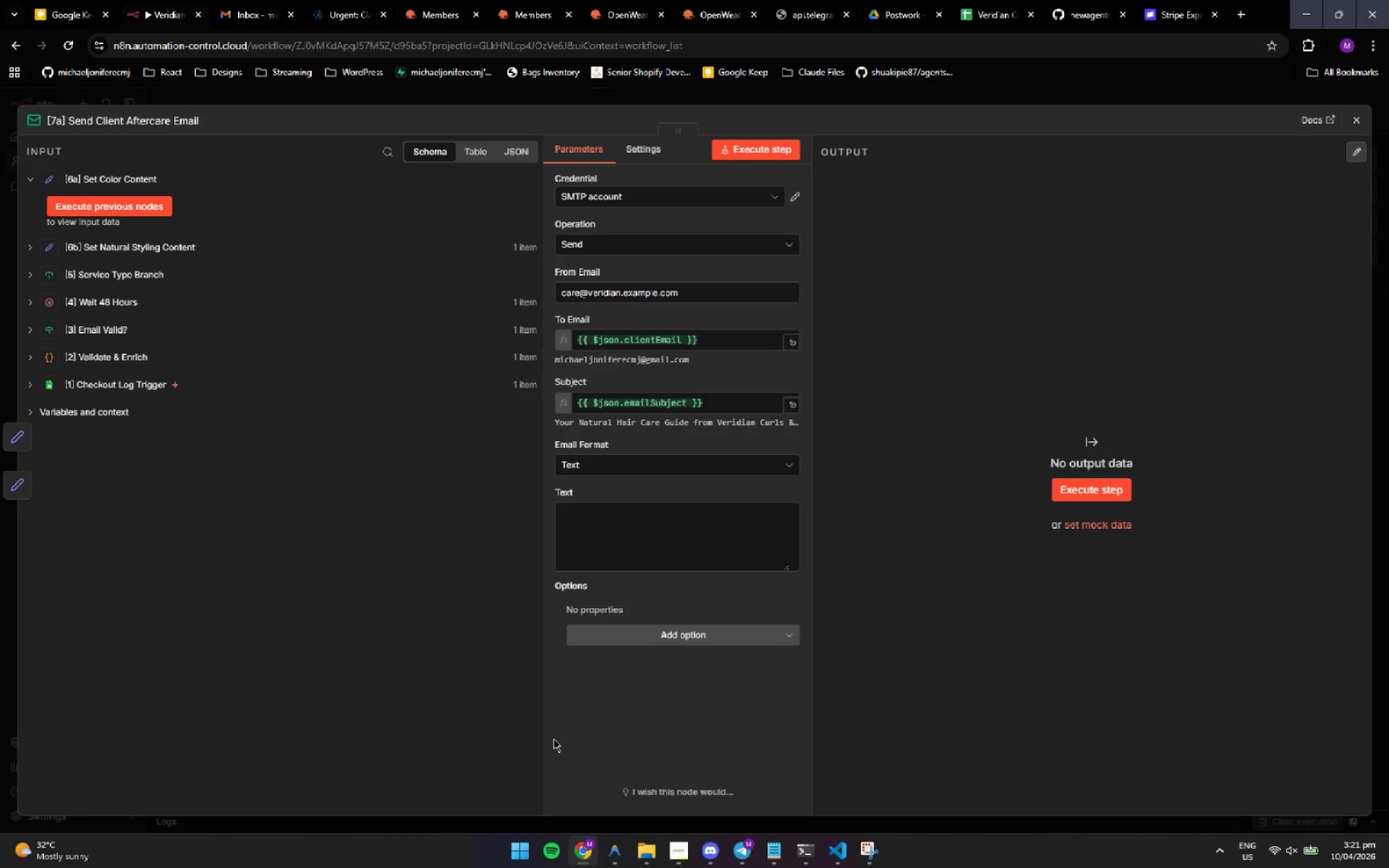 
wait(20.47)
 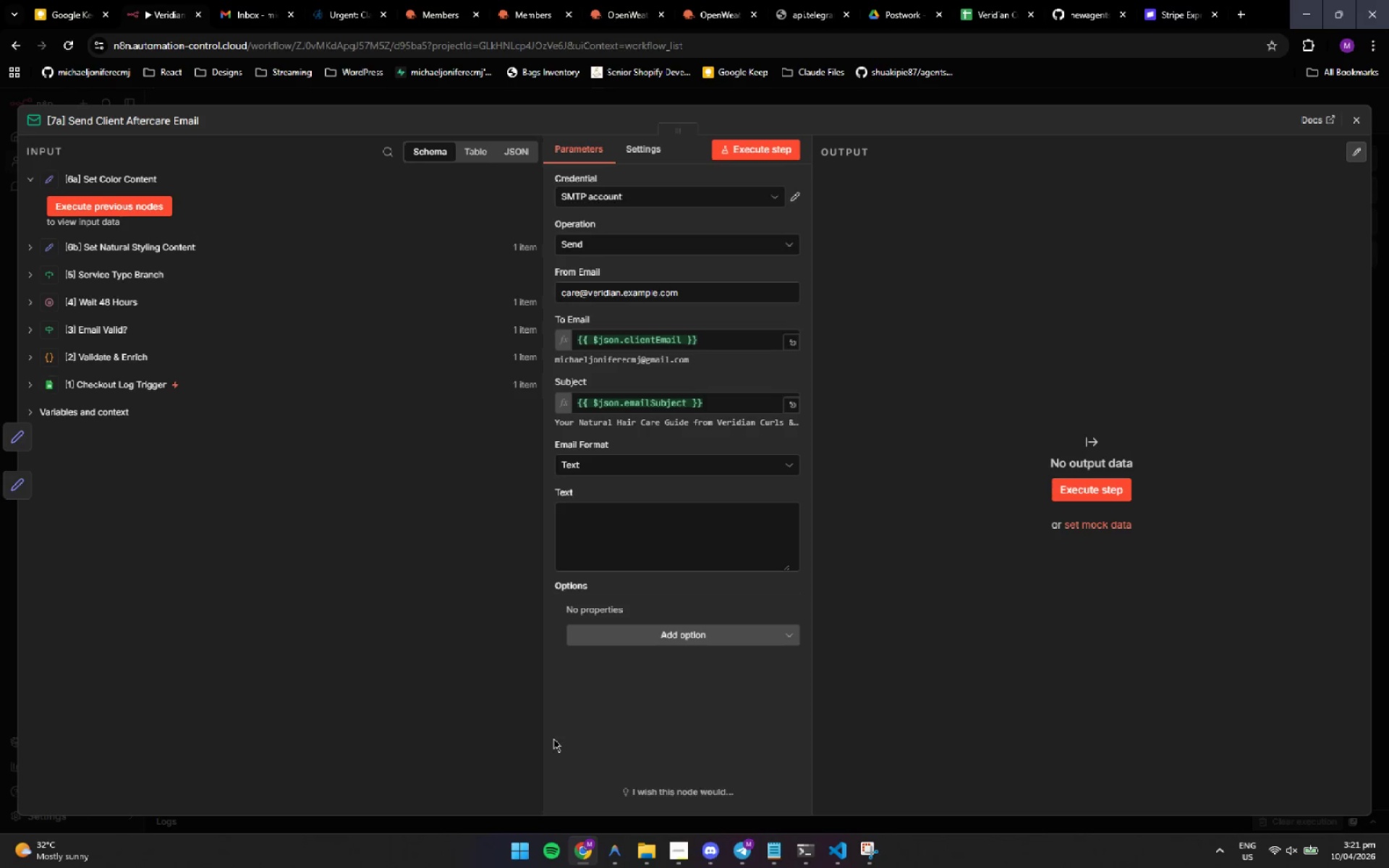 
left_click([980, 302])
 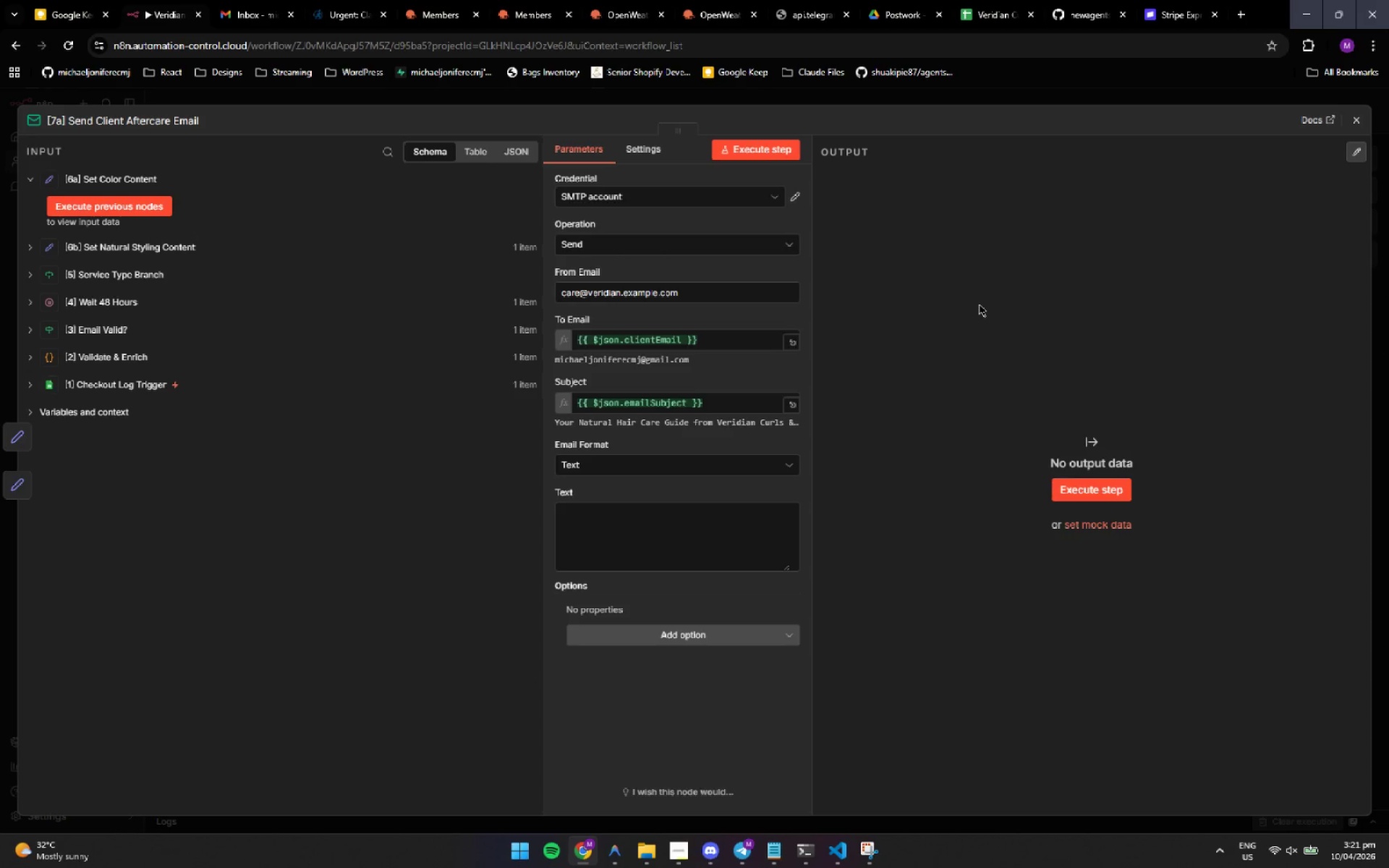 
wait(24.28)
 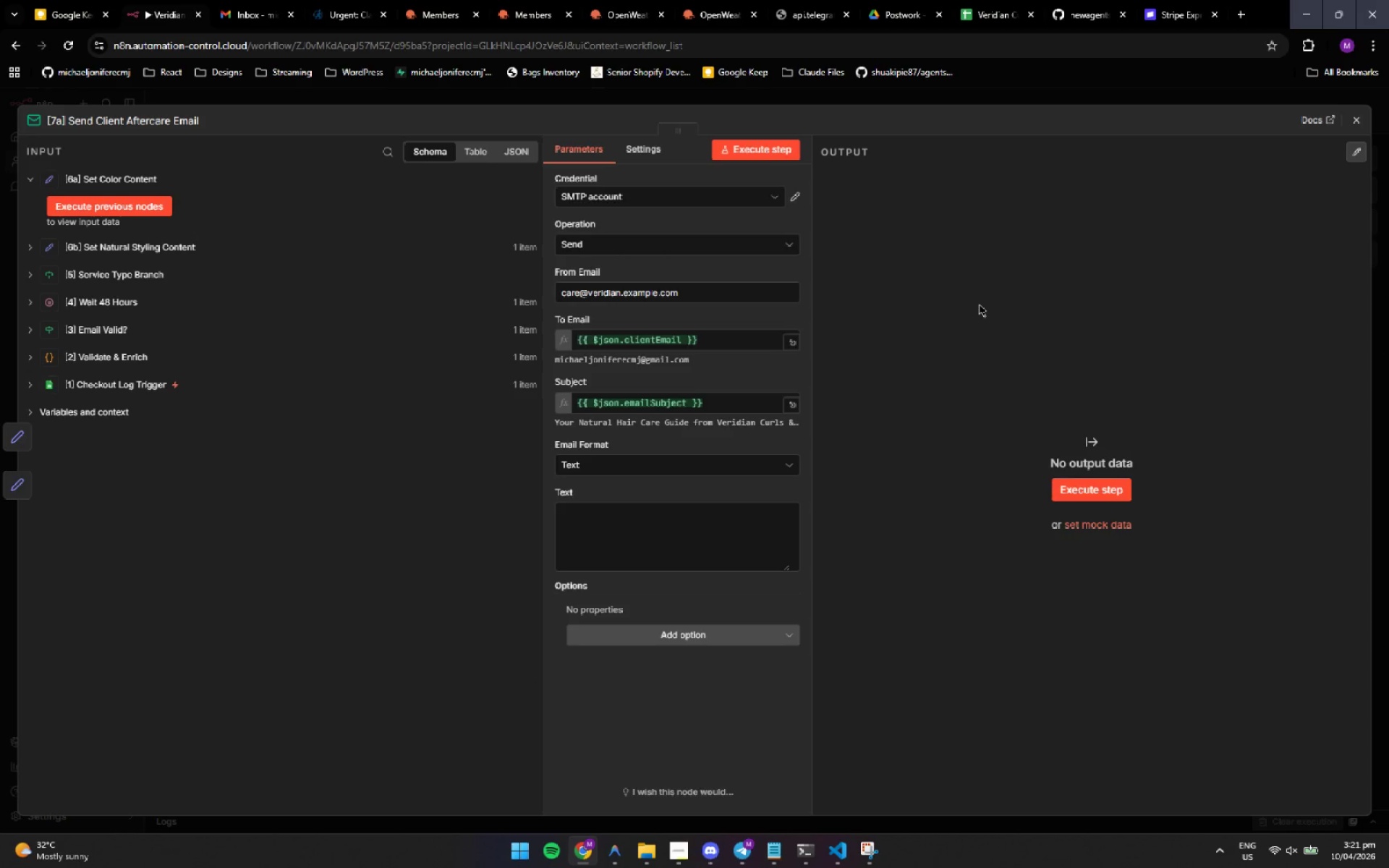 
left_click([935, 362])
 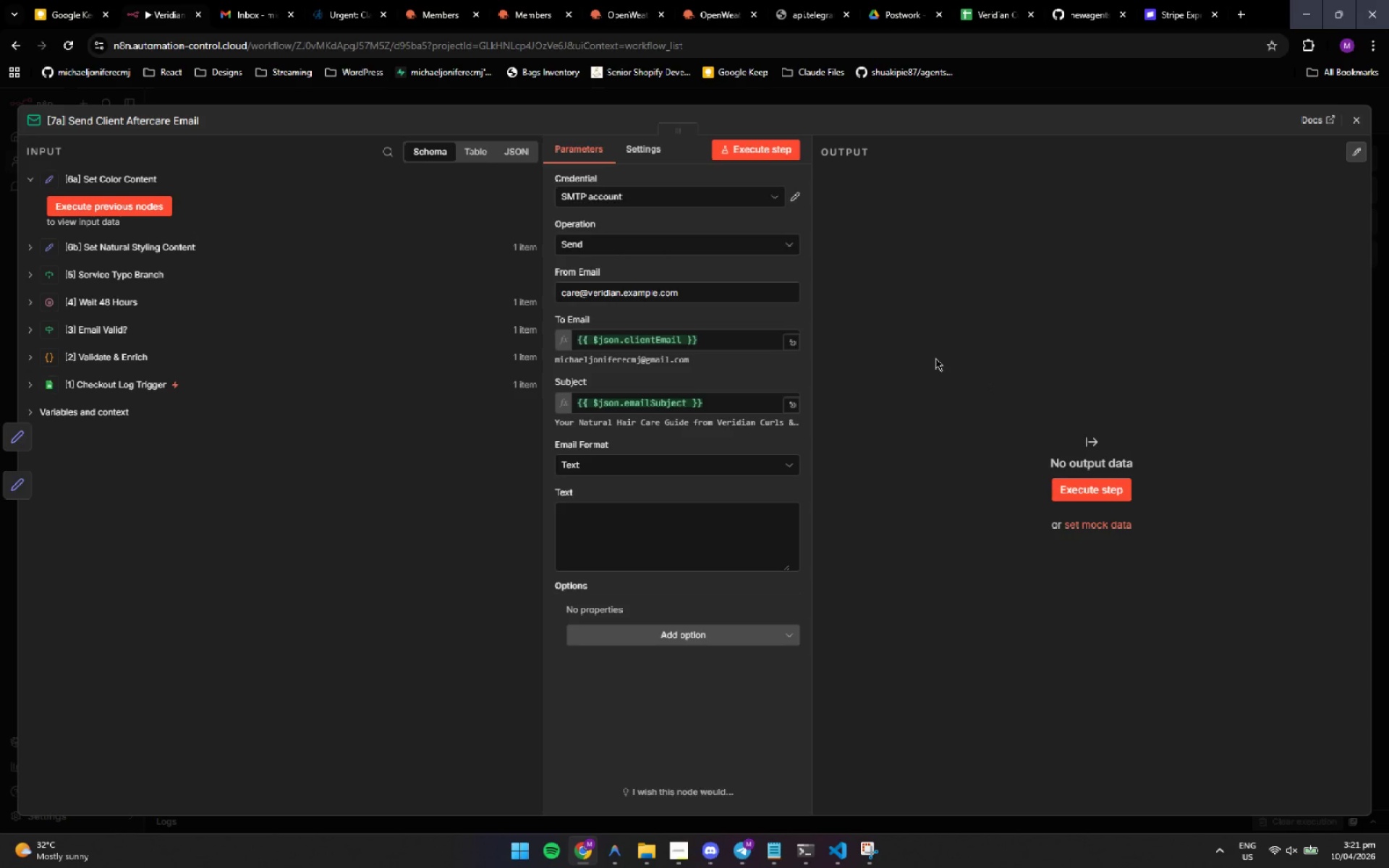 
scroll: coordinate [935, 358], scroll_direction: down, amount: 1.0
 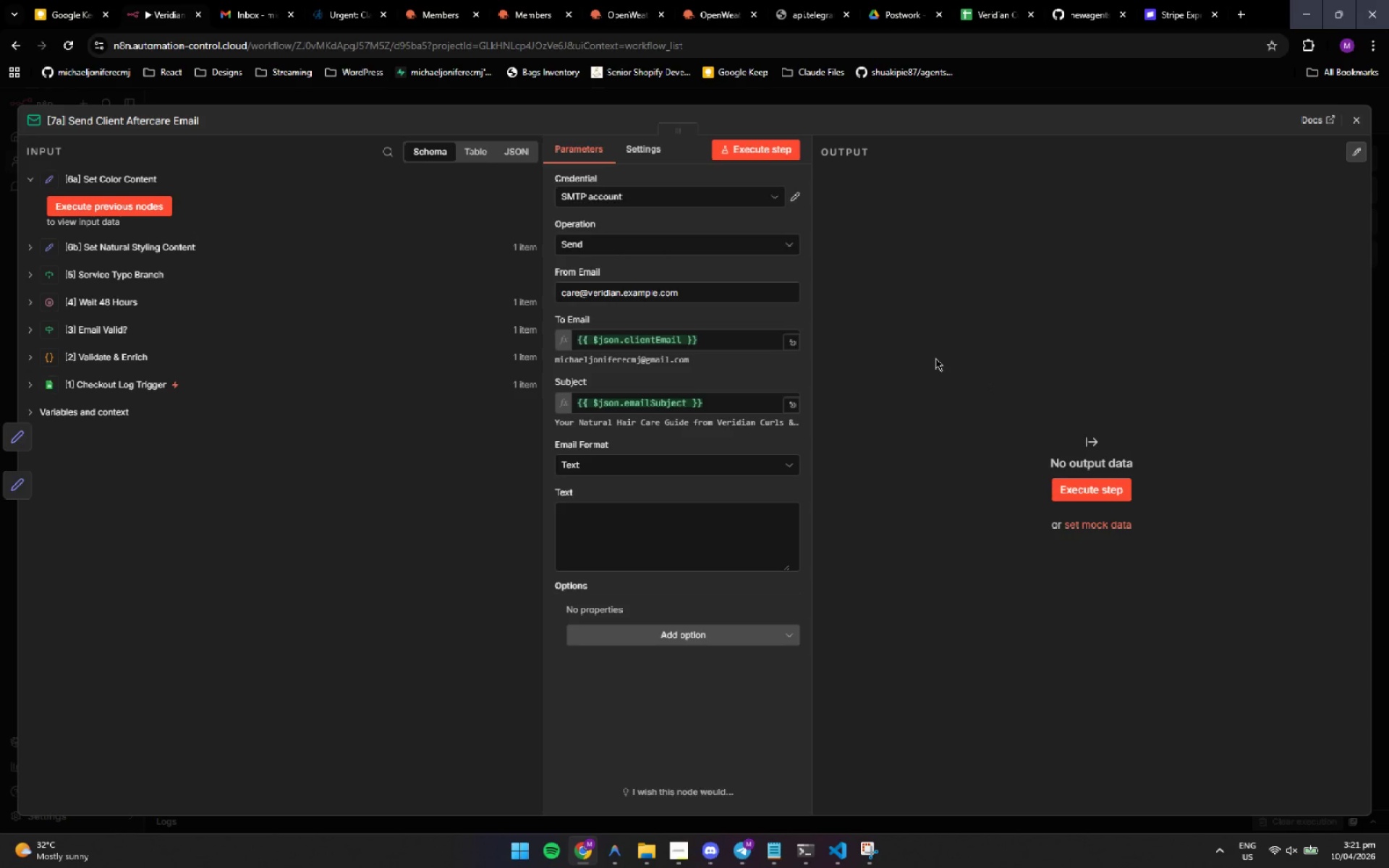 
mouse_move([650, 407])
 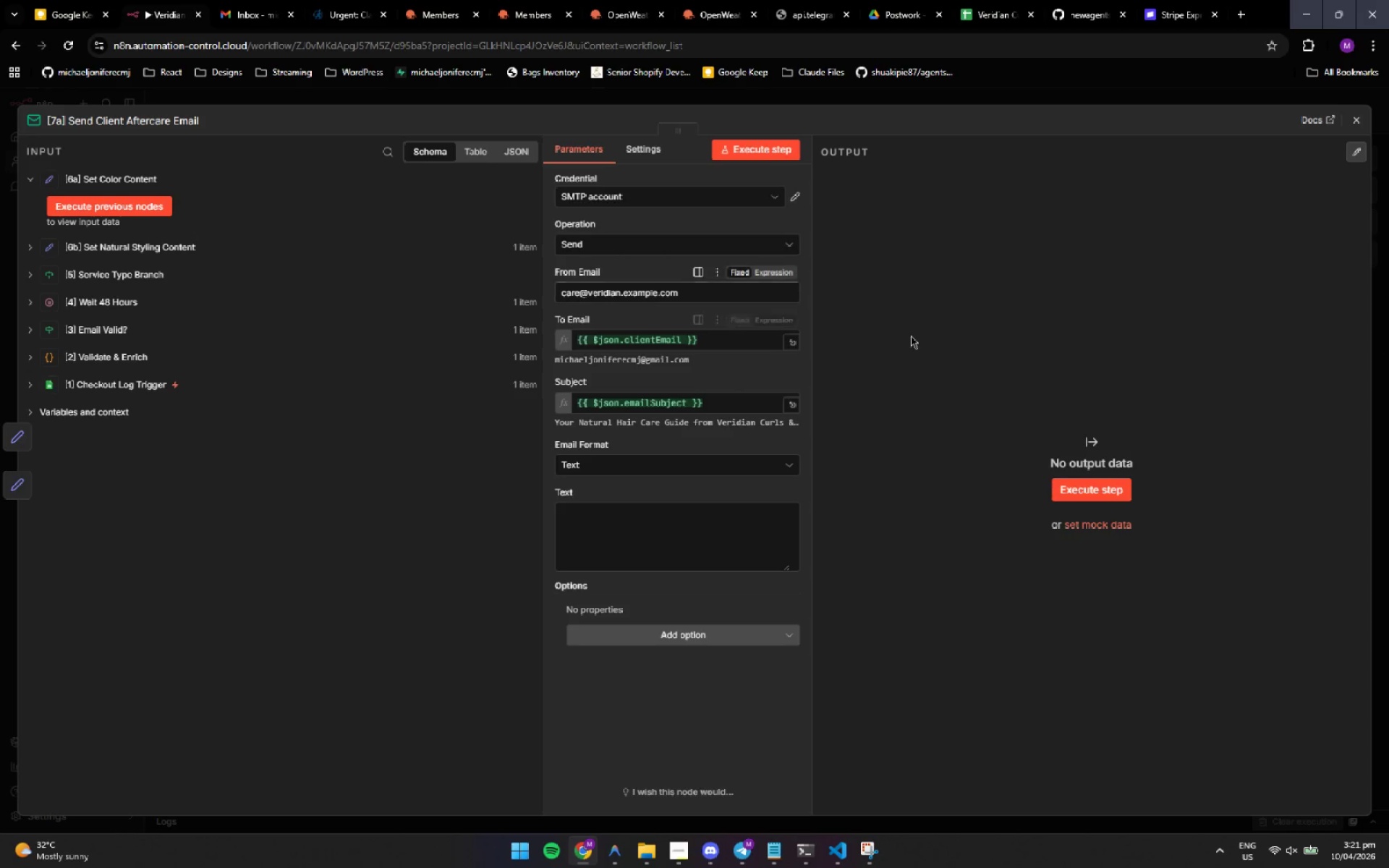 
left_click([952, 356])
 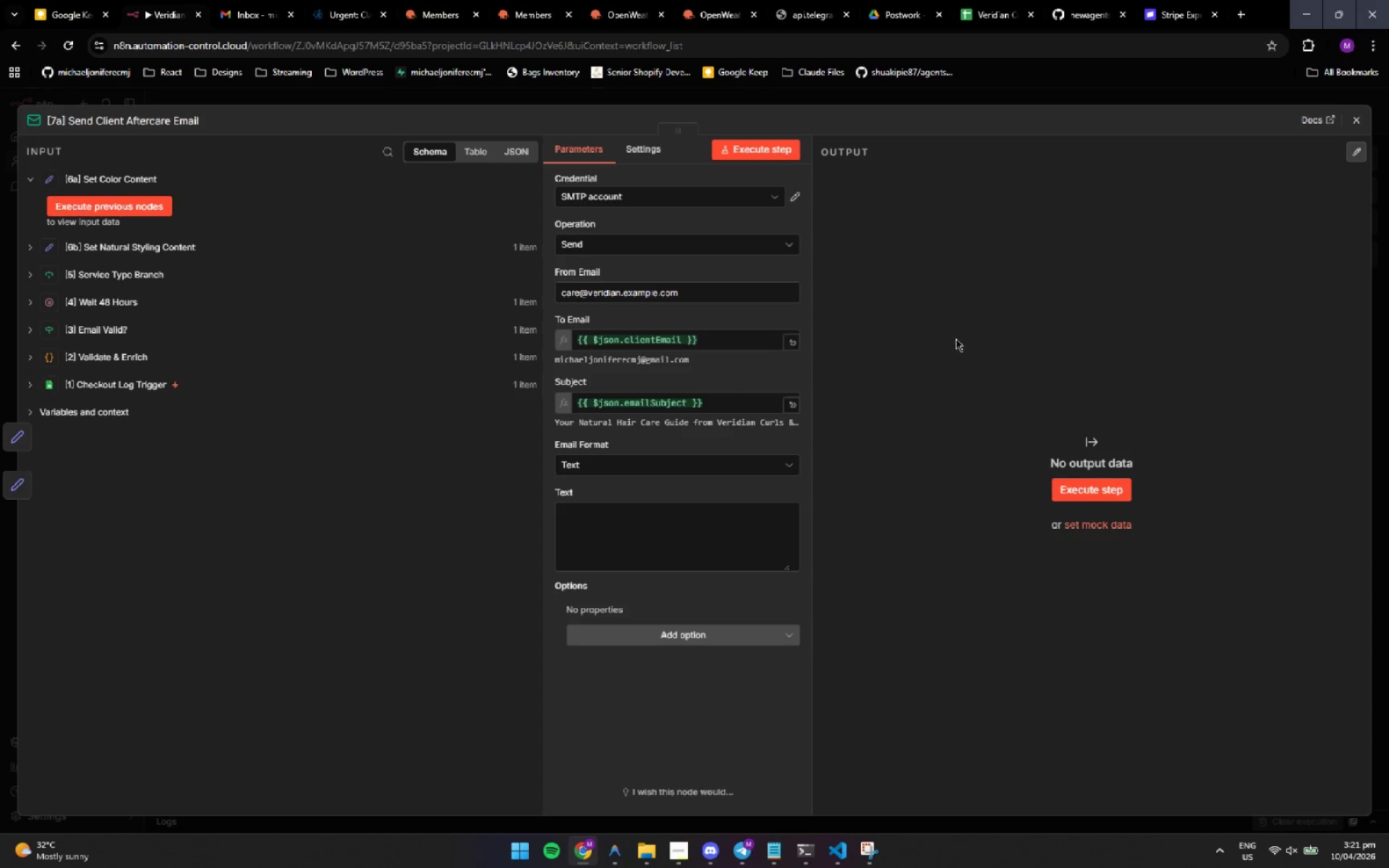 
scroll: coordinate [948, 343], scroll_direction: down, amount: 1.0
 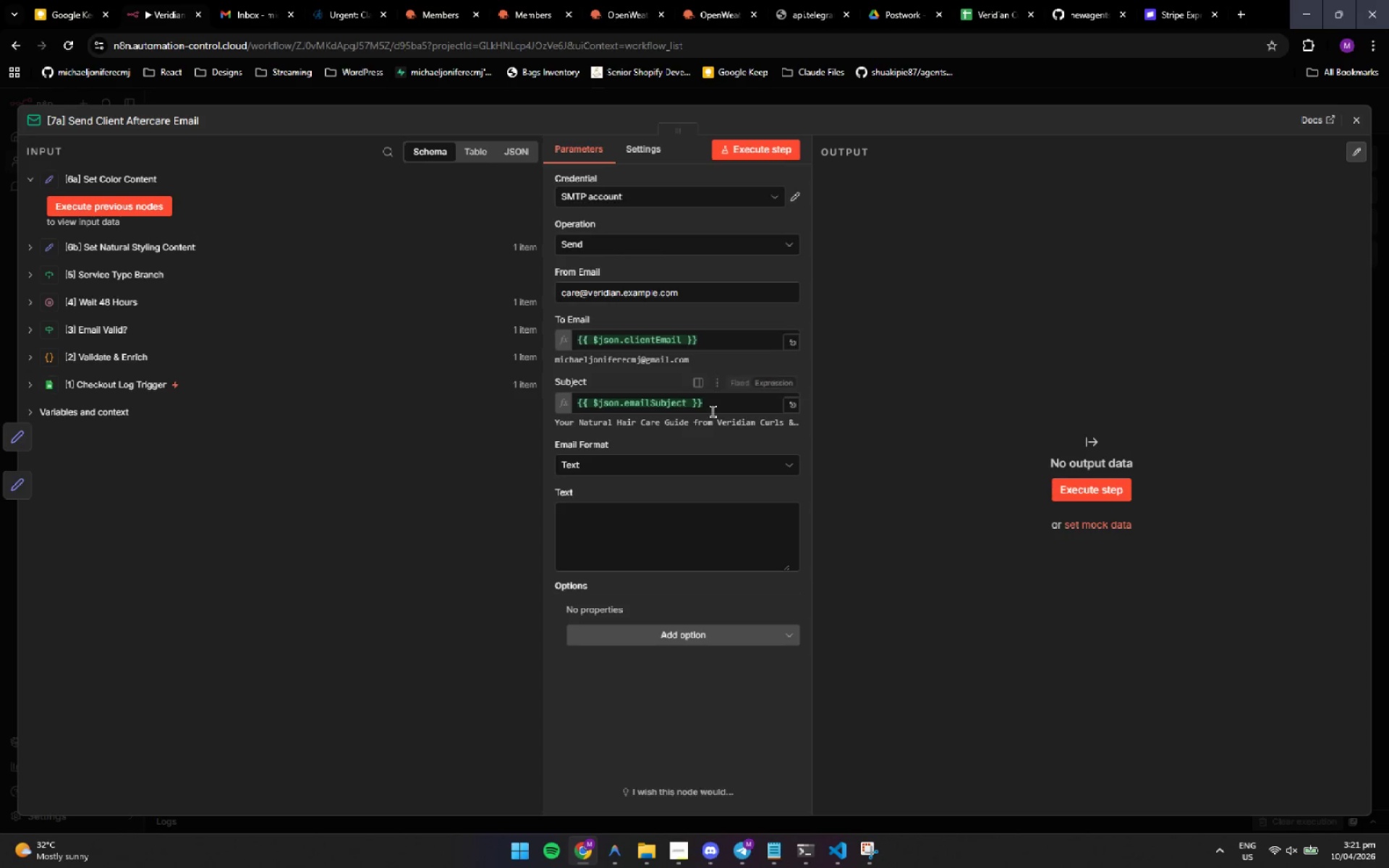 
mouse_move([612, 433])
 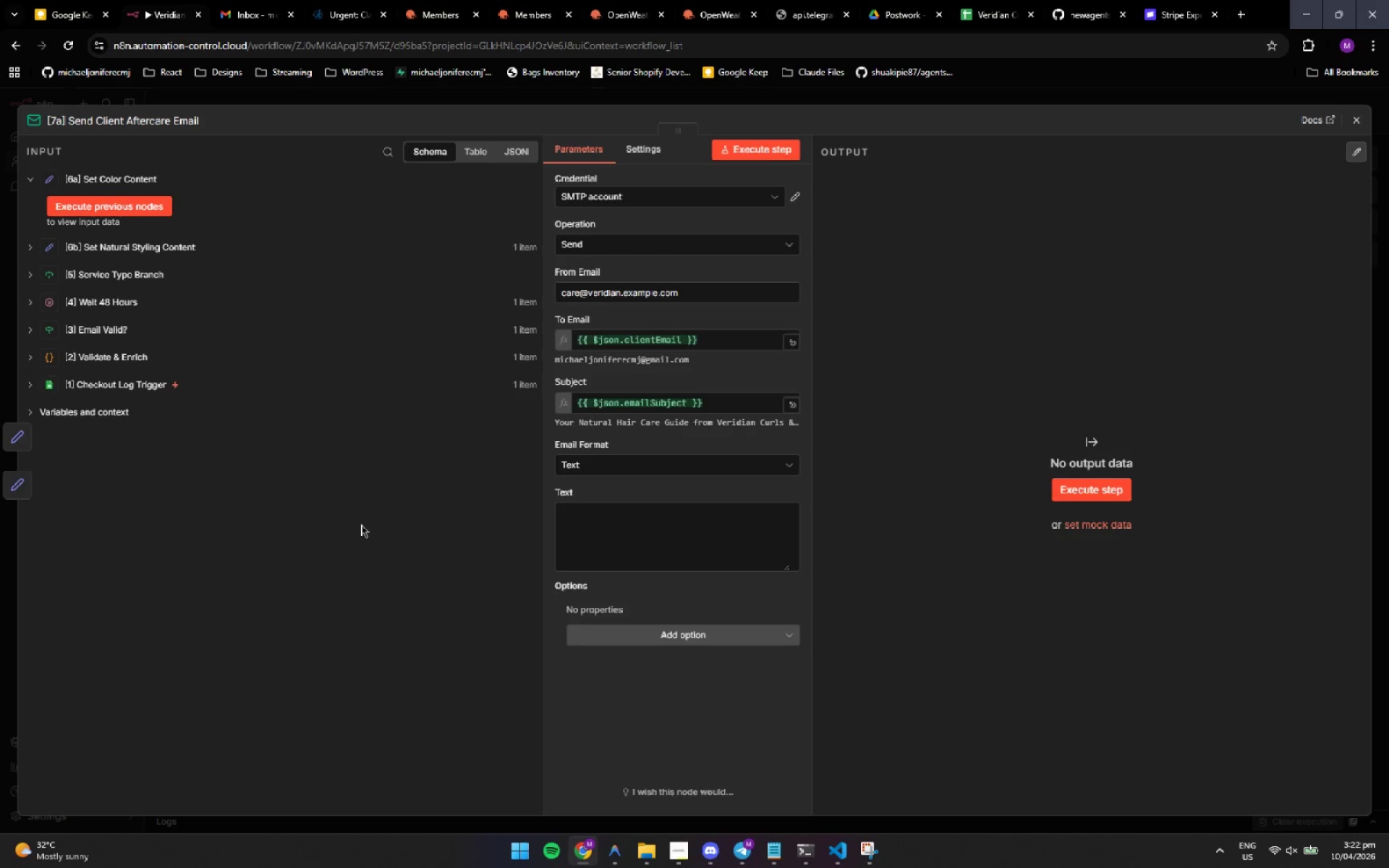 
wait(42.08)
 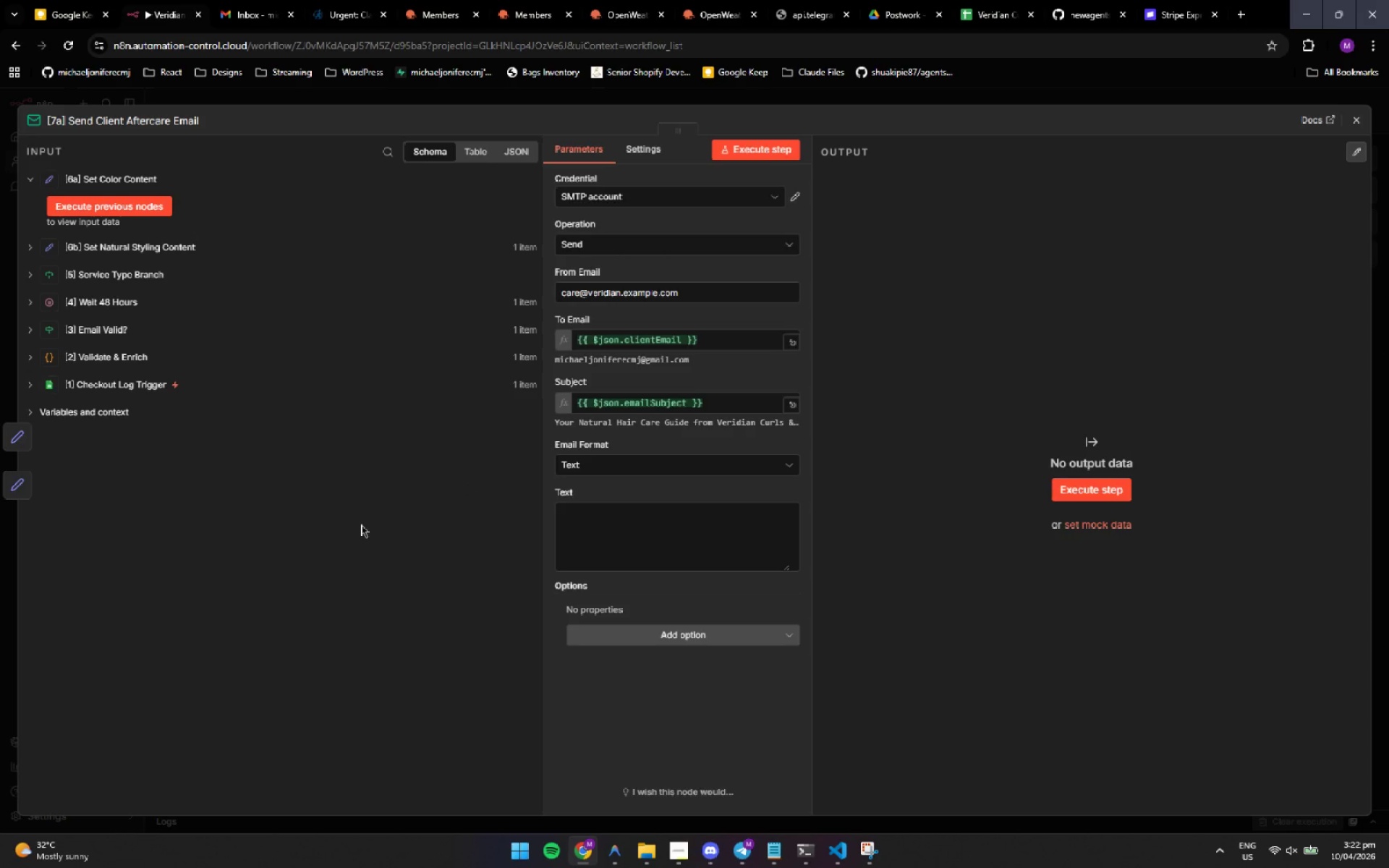 
left_click([781, 144])
 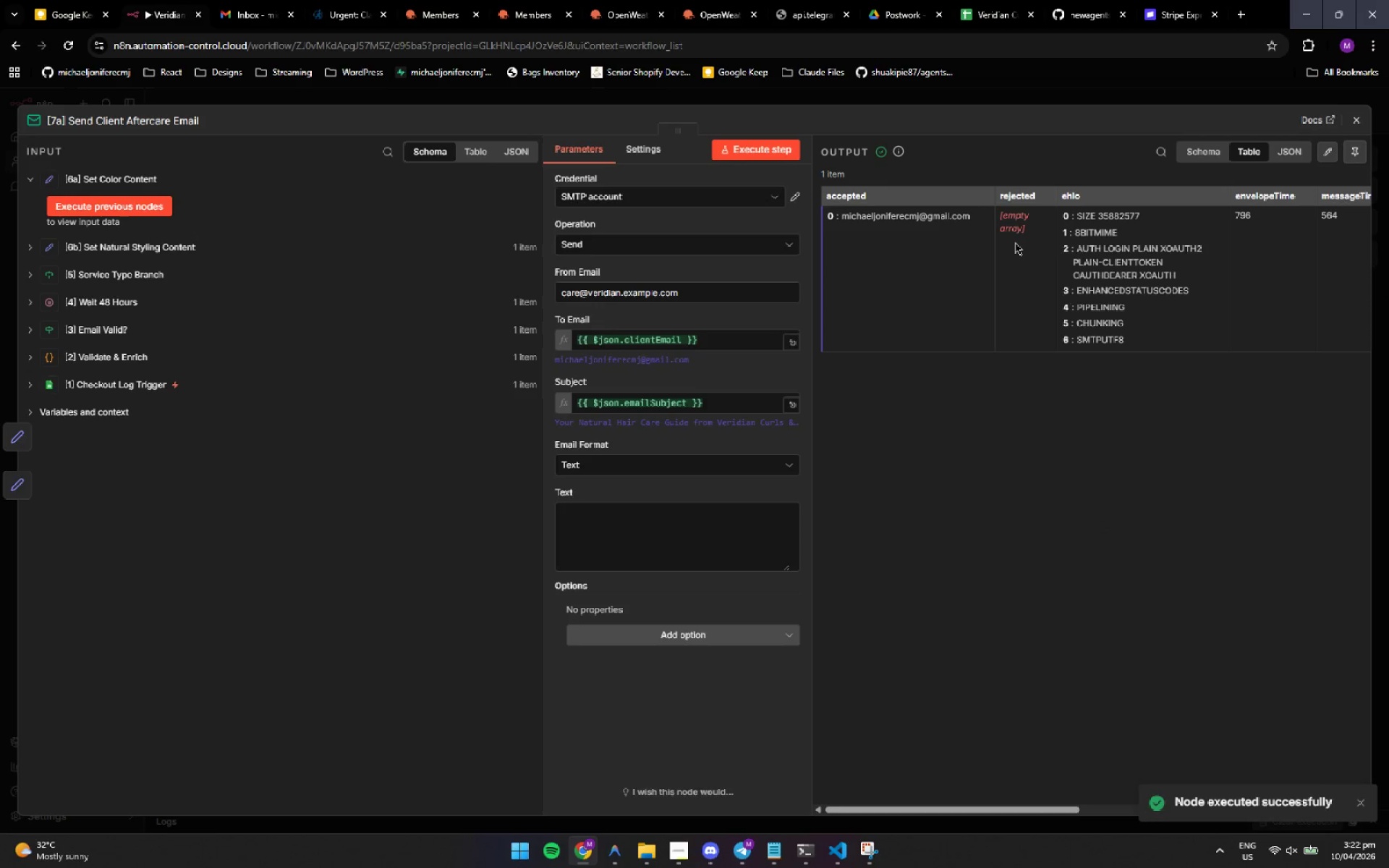 
wait(6.19)
 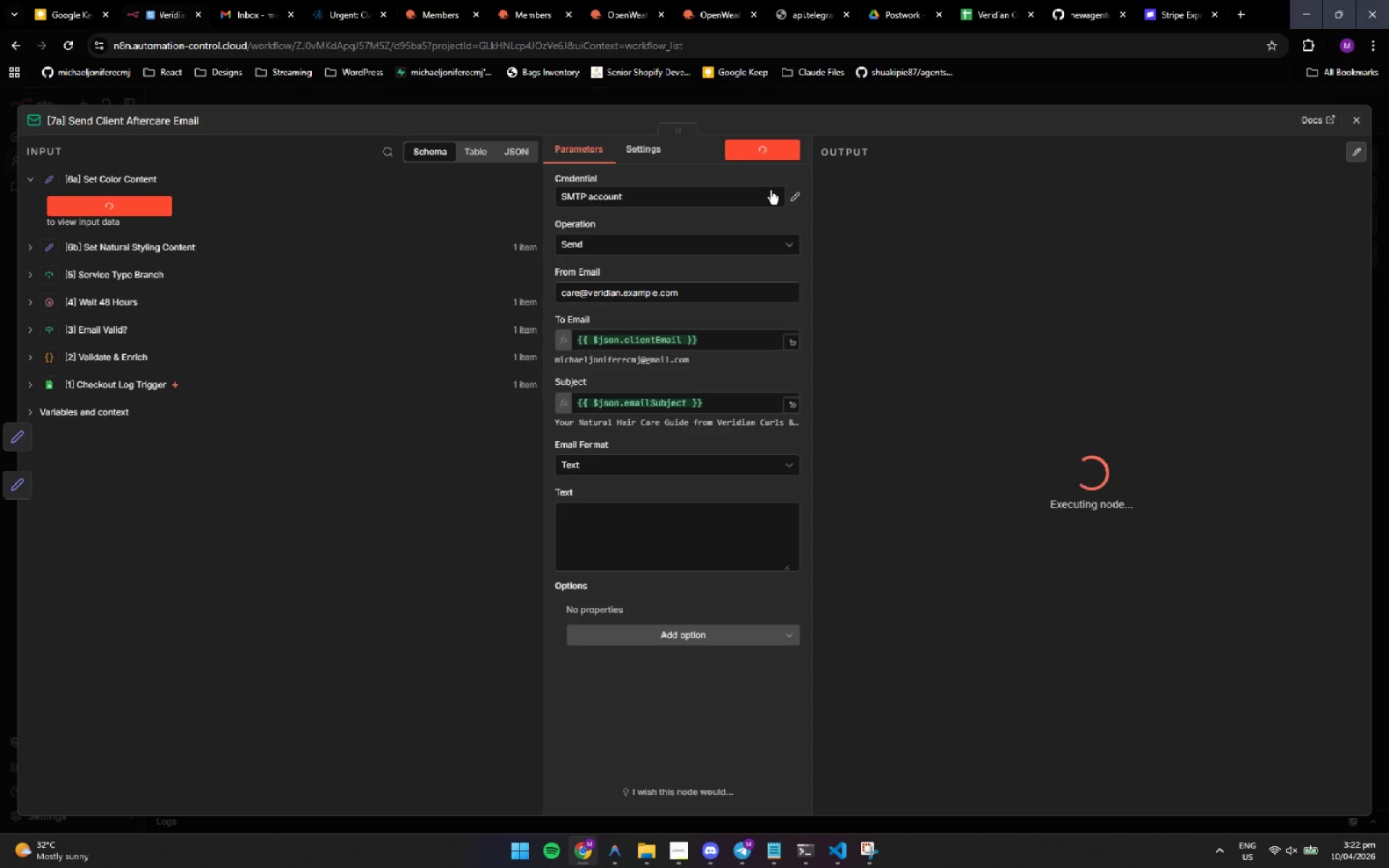 
scroll: coordinate [867, 501], scroll_direction: down, amount: 3.0
 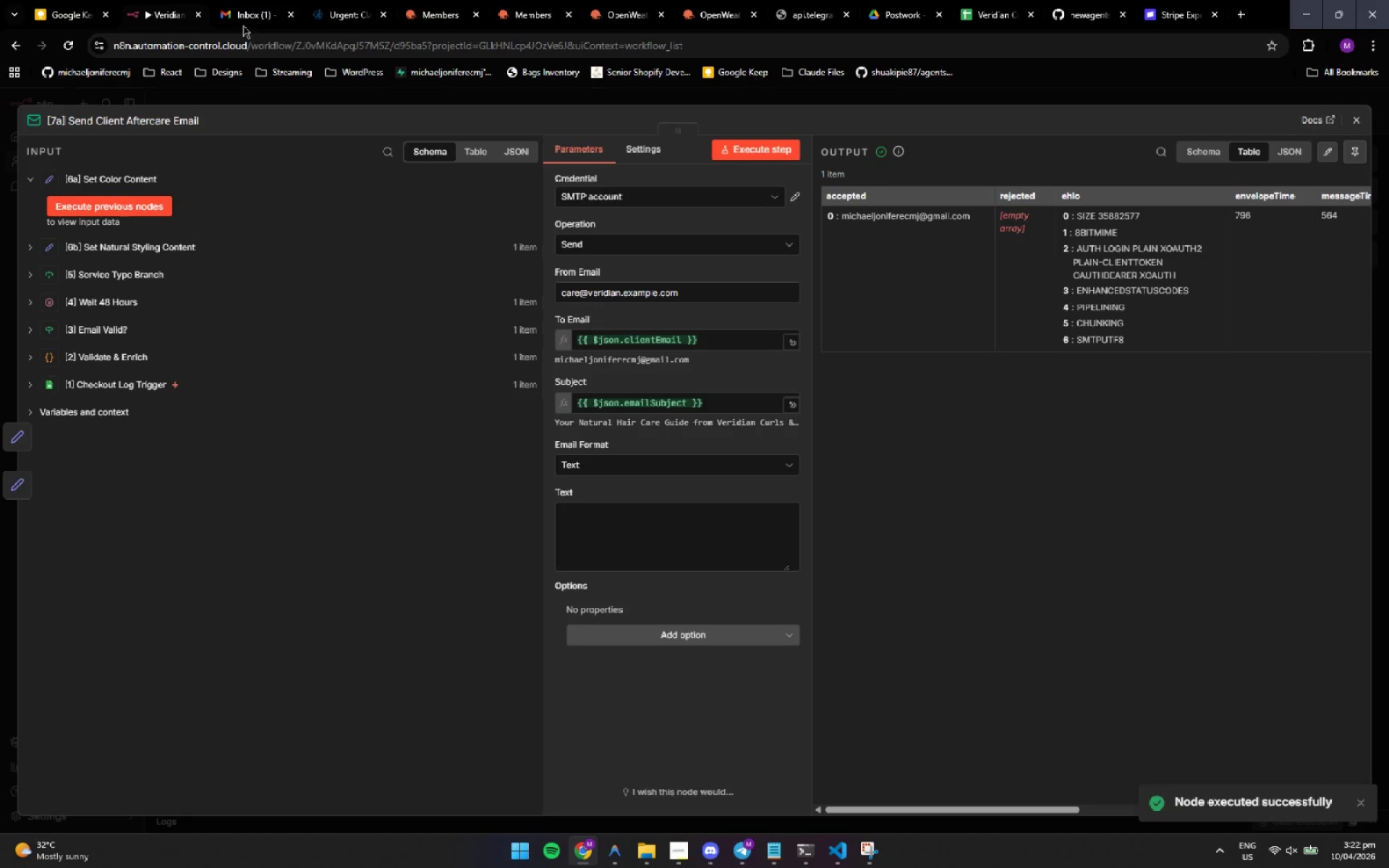 
left_click([253, 17])
 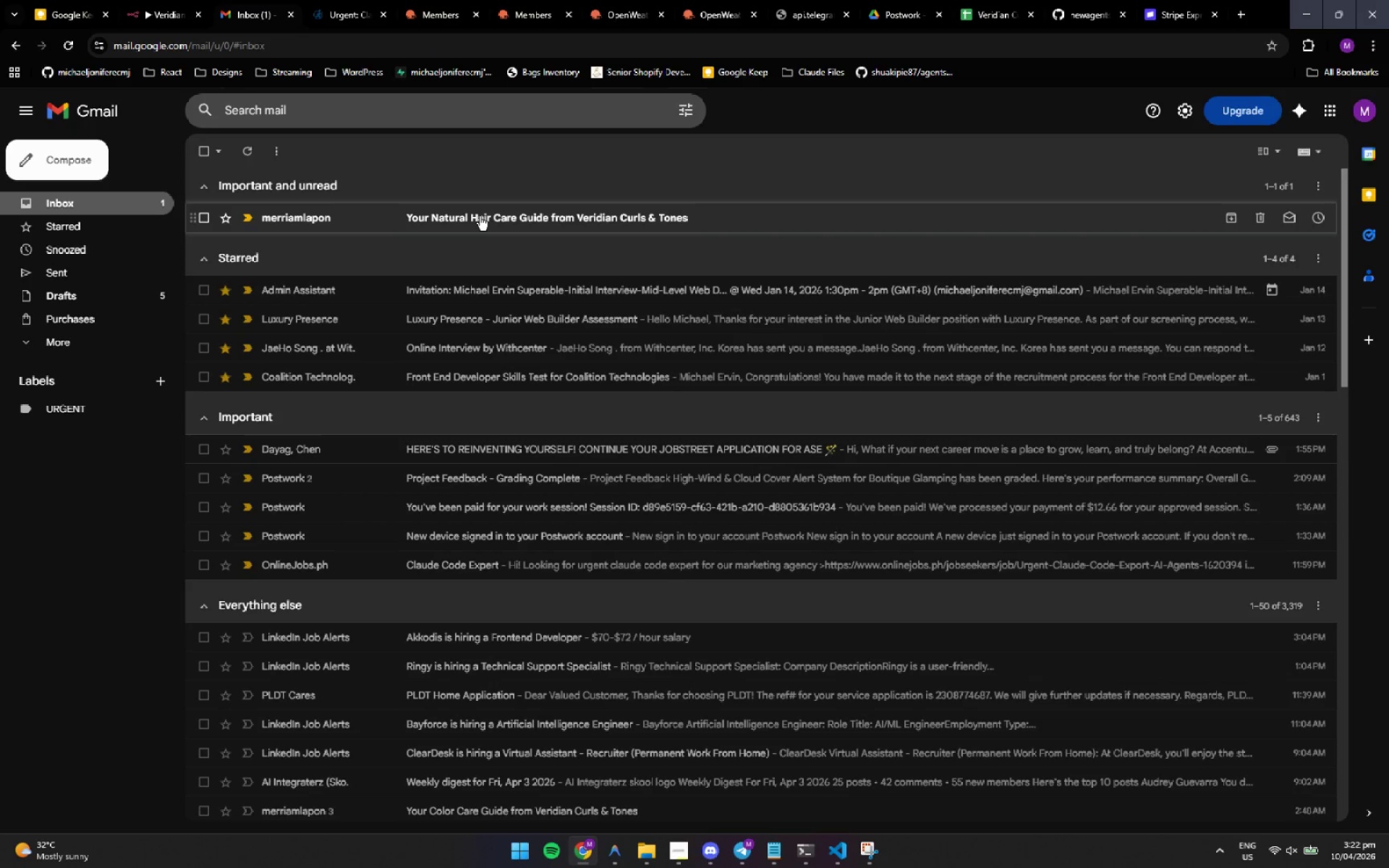 
left_click([480, 216])
 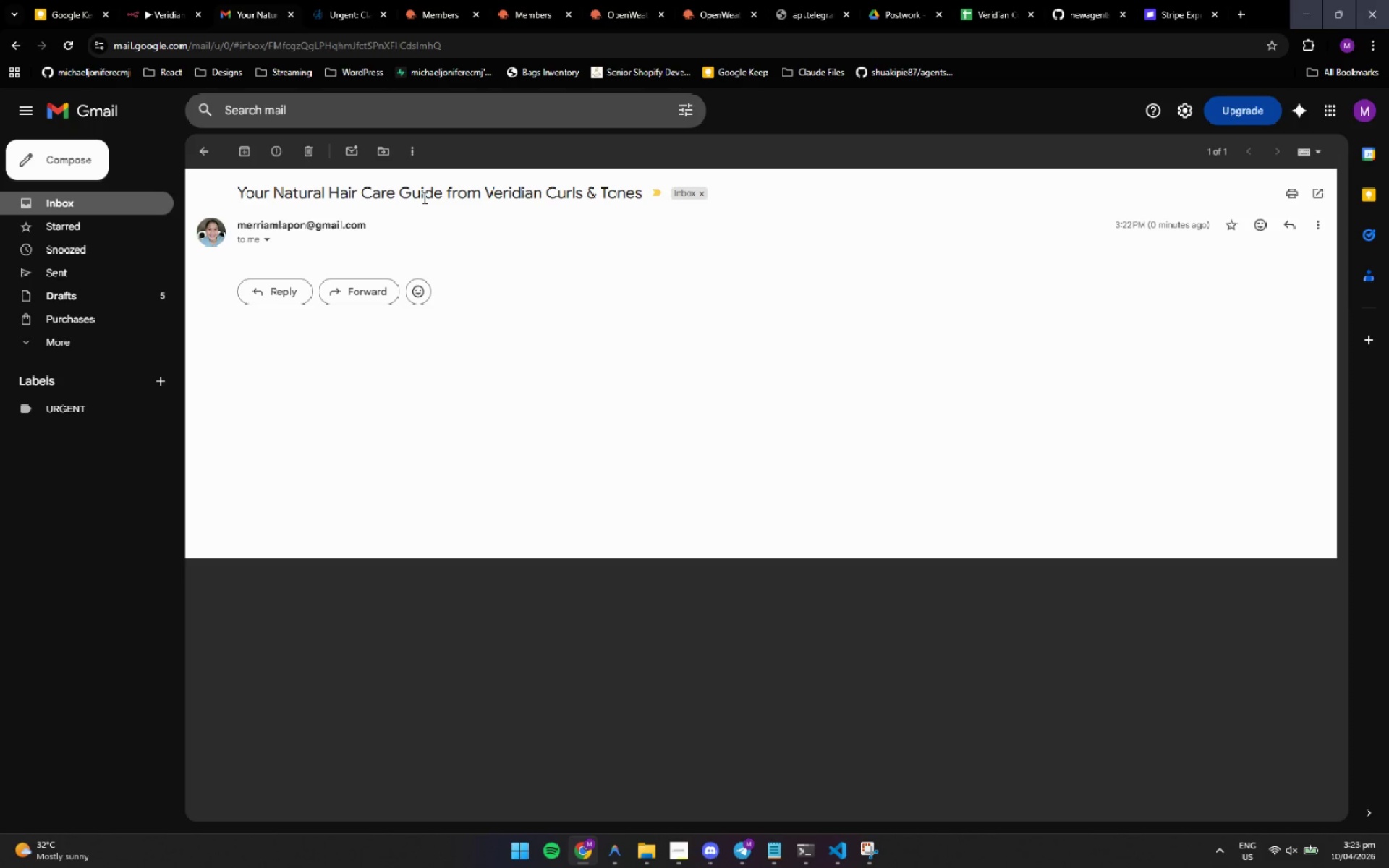 
wait(44.53)
 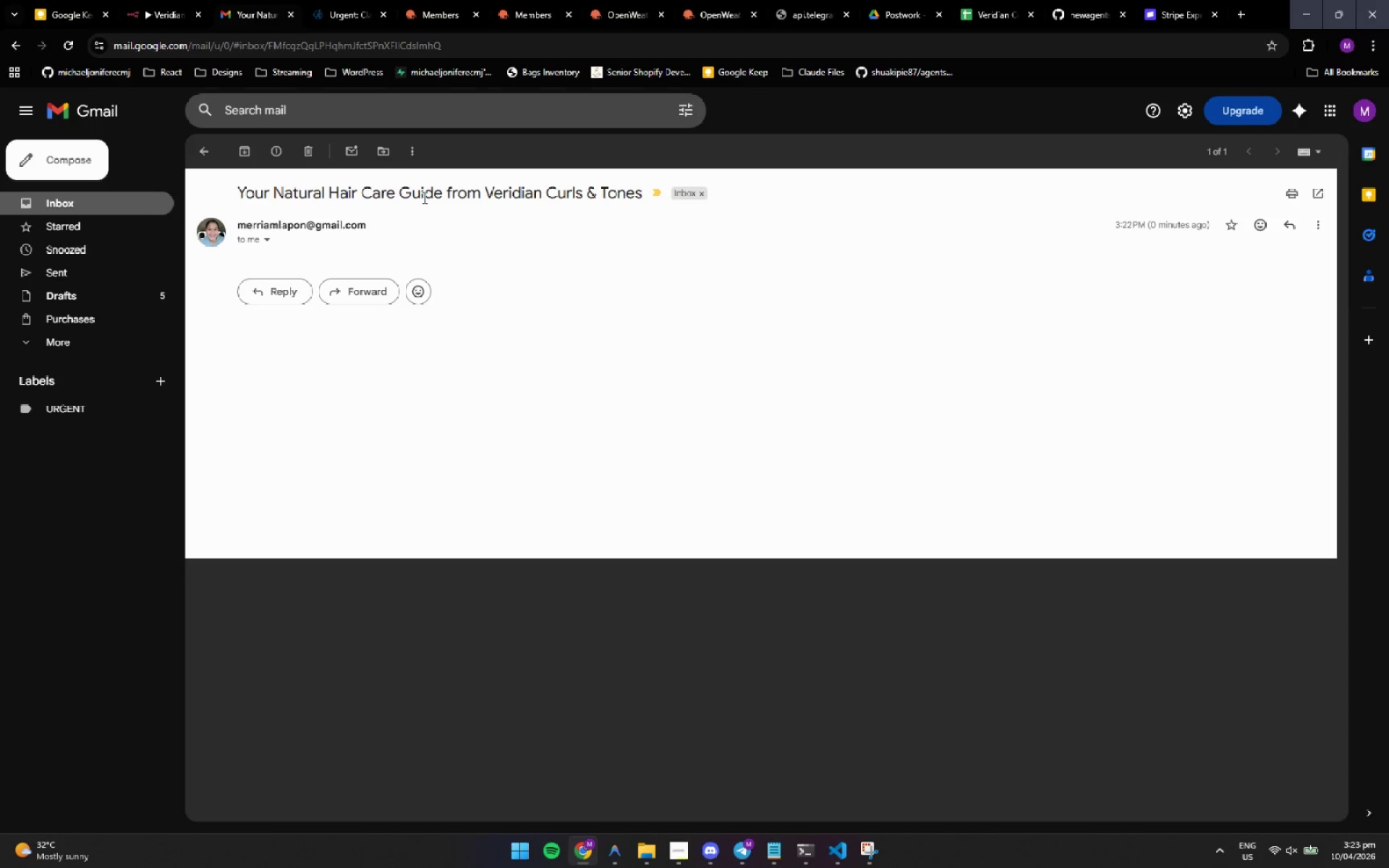 
left_click([207, 153])
 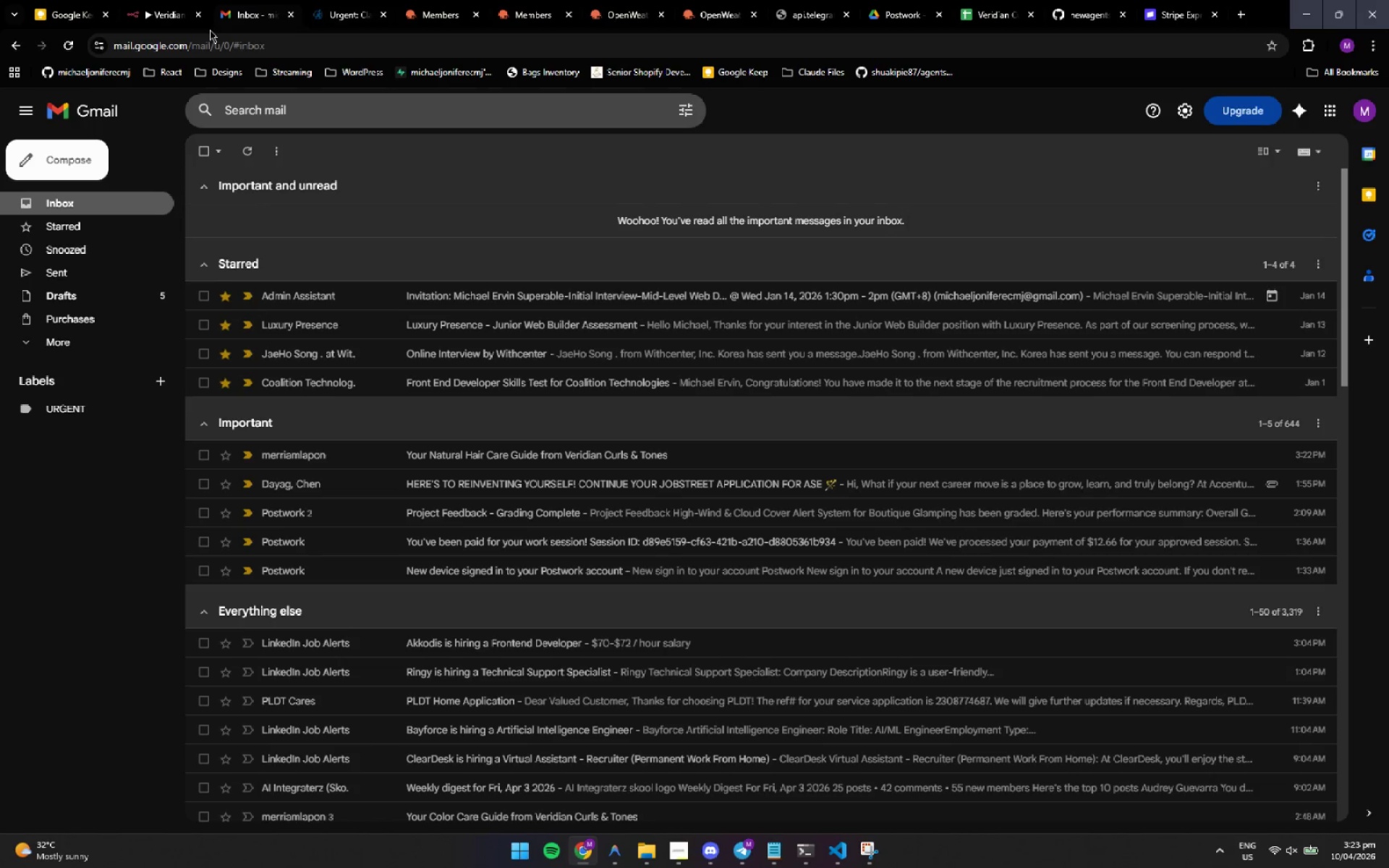 
left_click([166, 20])
 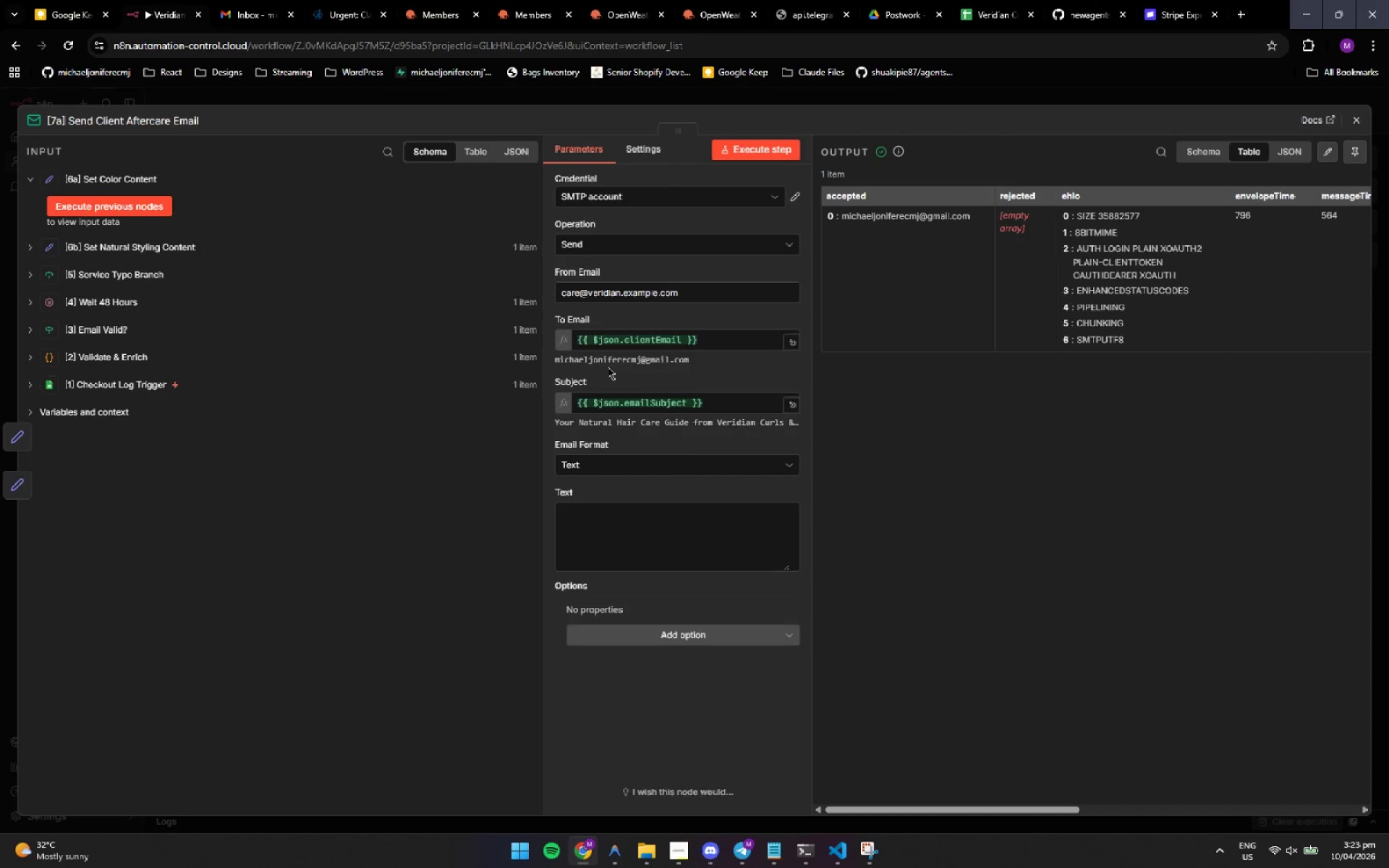 
wait(7.63)
 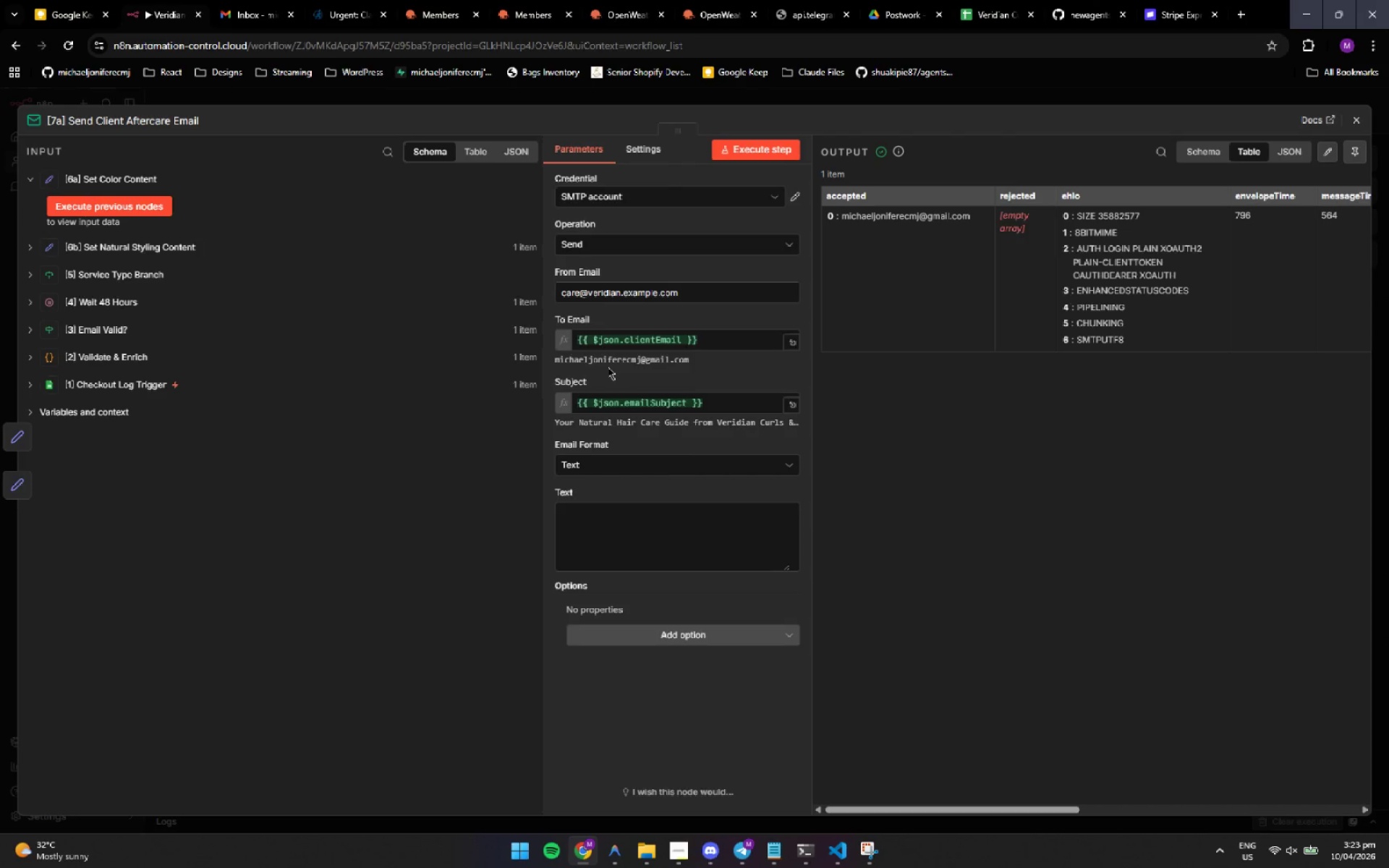 
mouse_move([610, 346])
 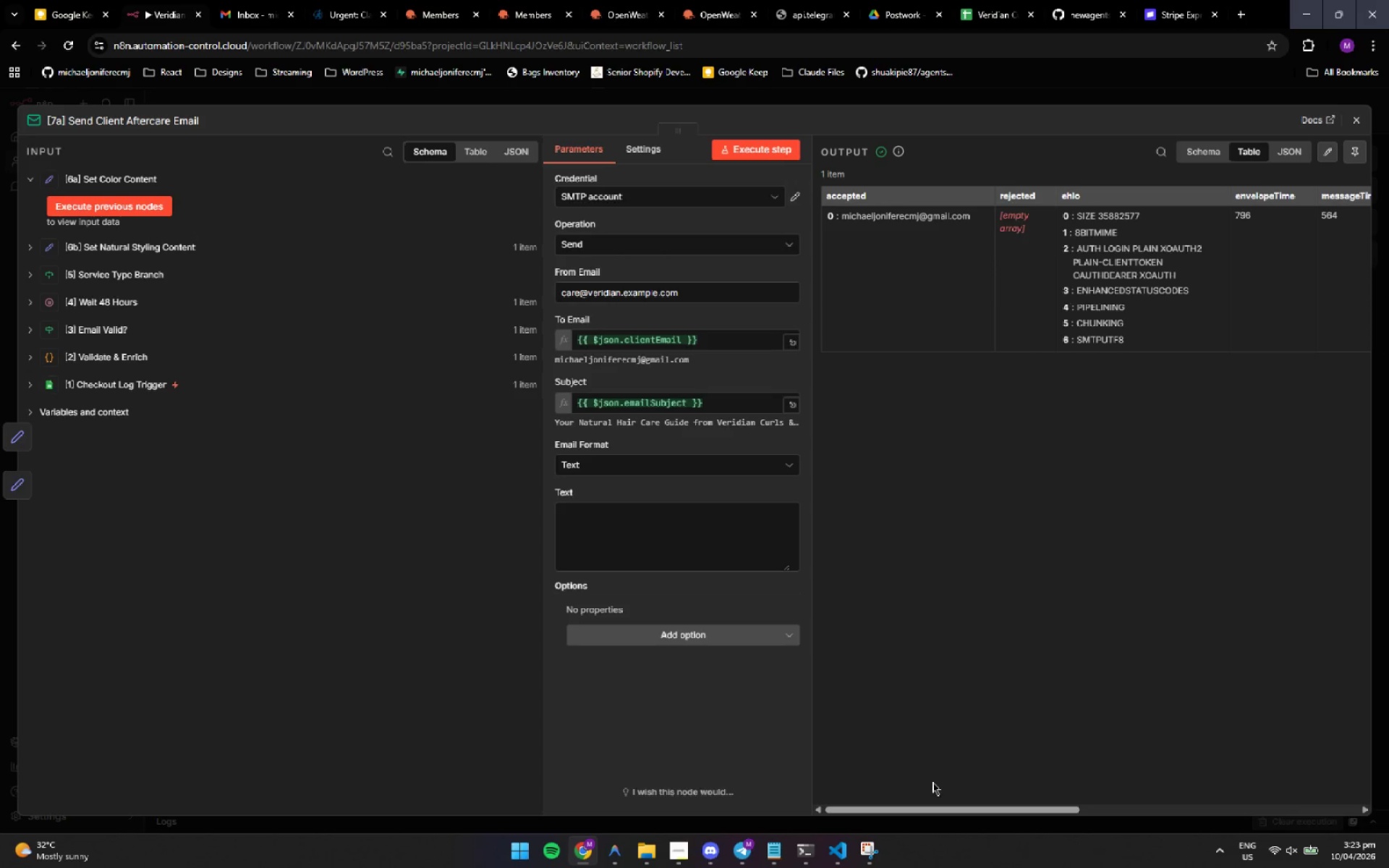 
left_click_drag(start_coordinate=[949, 809], to_coordinate=[1040, 806])
 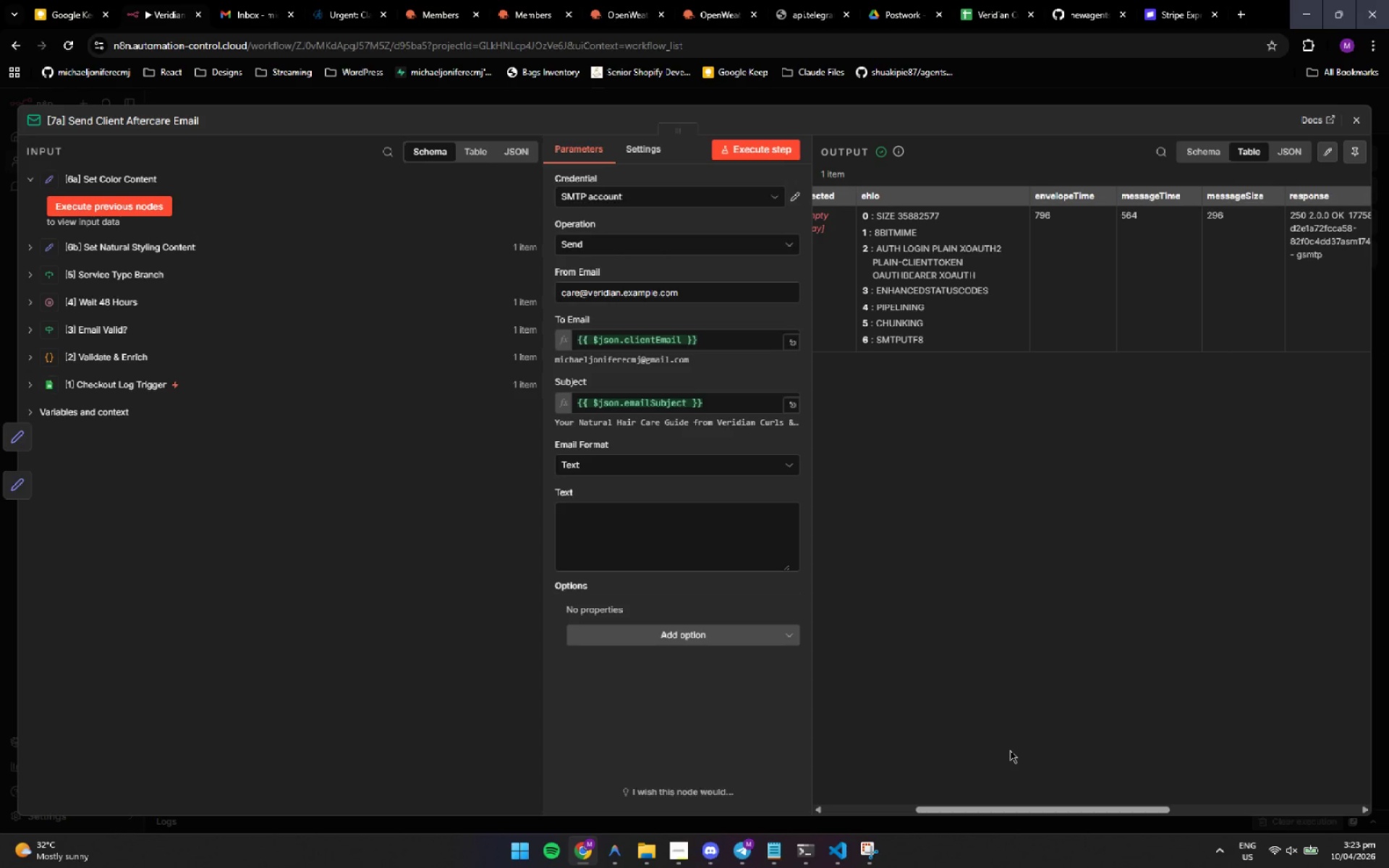 
wait(10.86)
 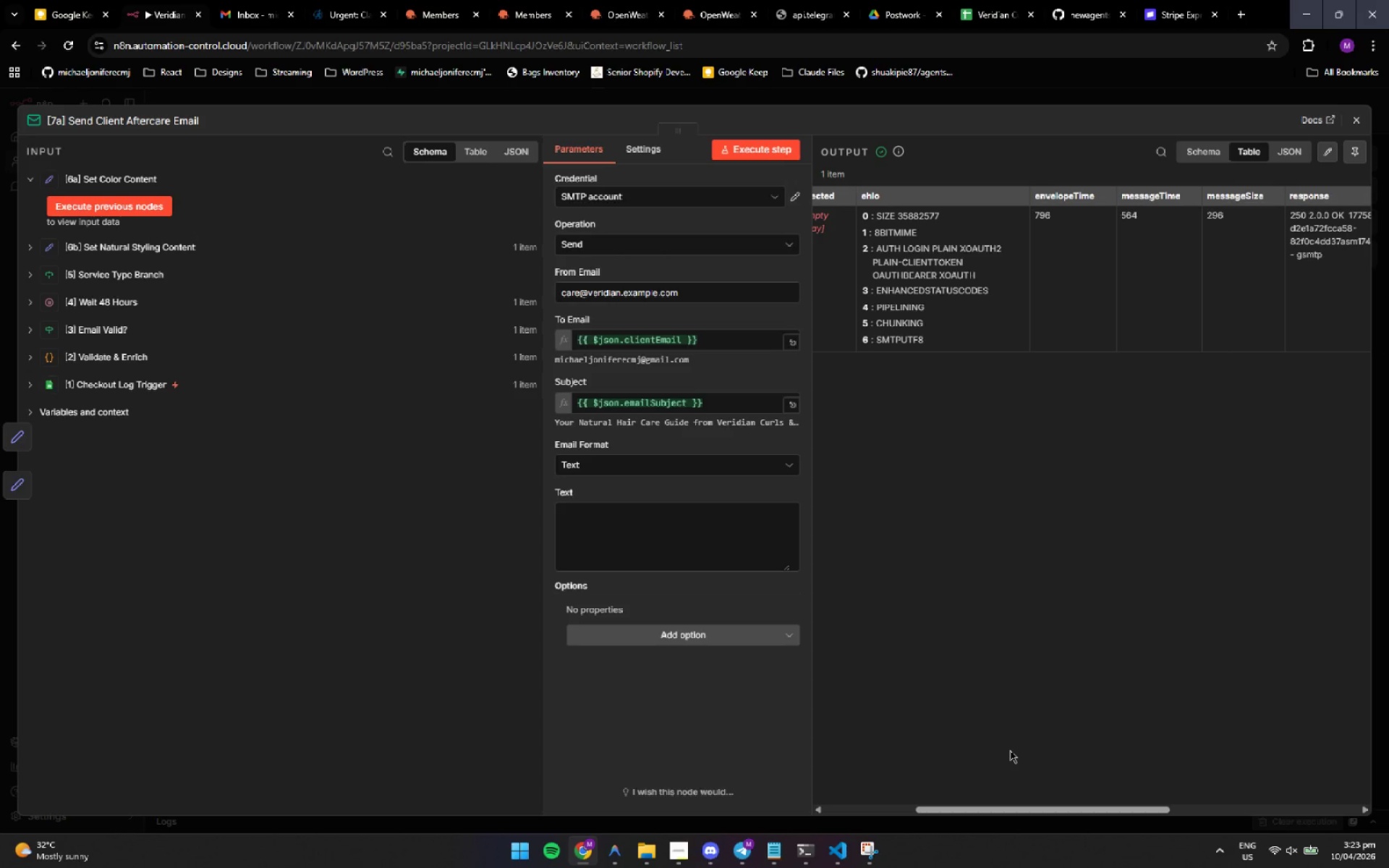 
left_click_drag(start_coordinate=[1200, 597], to_coordinate=[1192, 602])
 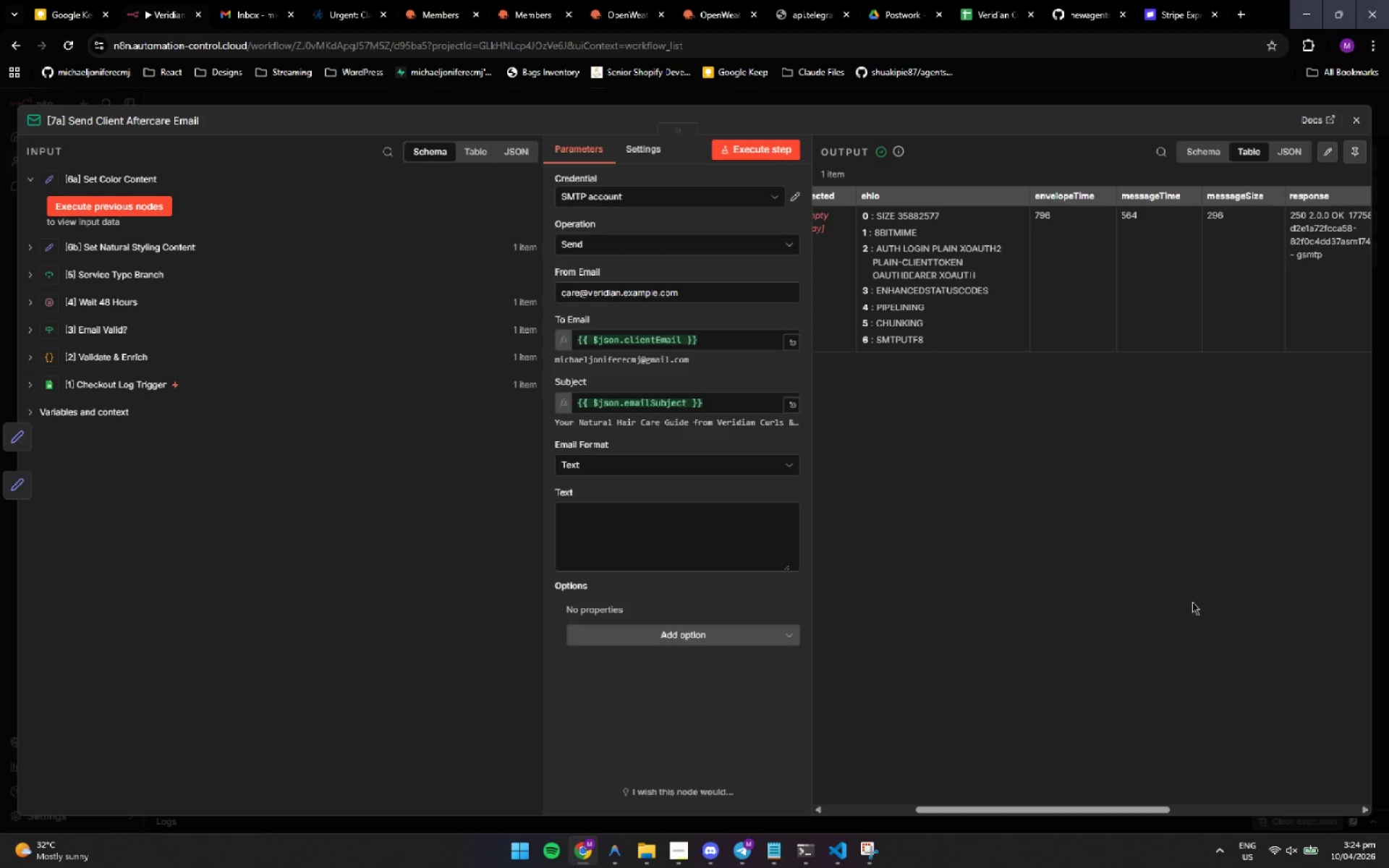 
double_click([1192, 602])
 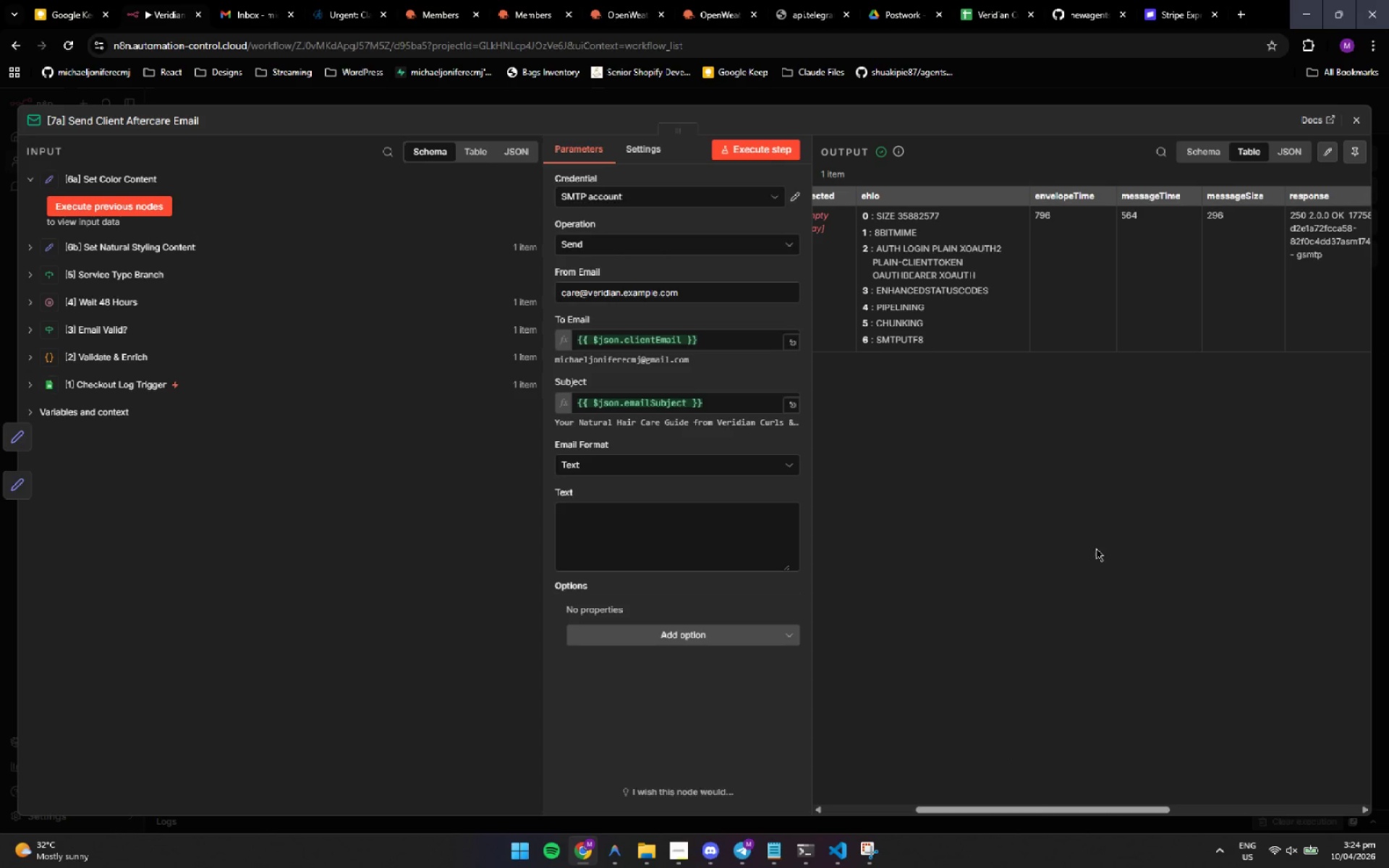 
left_click([1096, 548])
 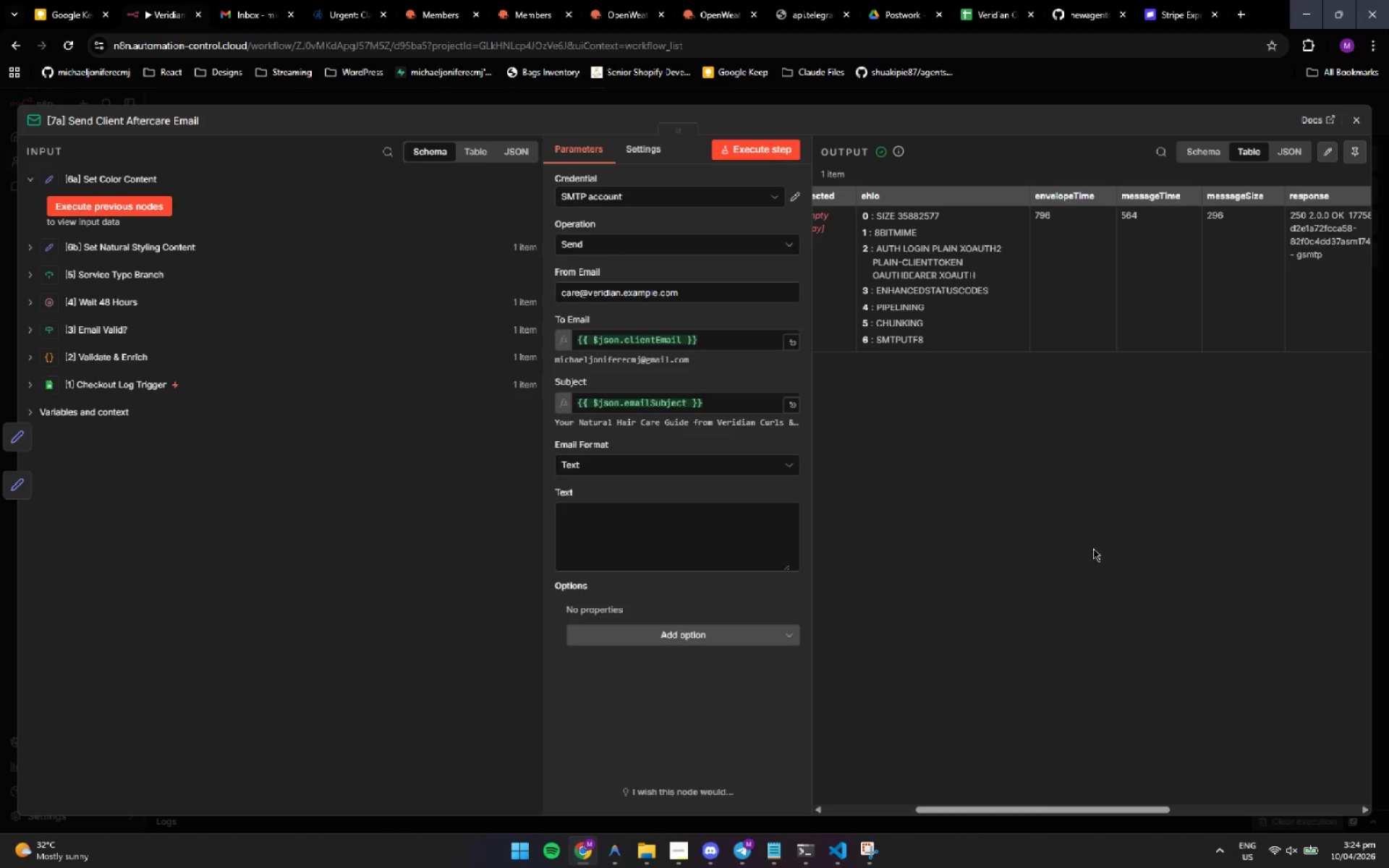 
left_click([1072, 553])
 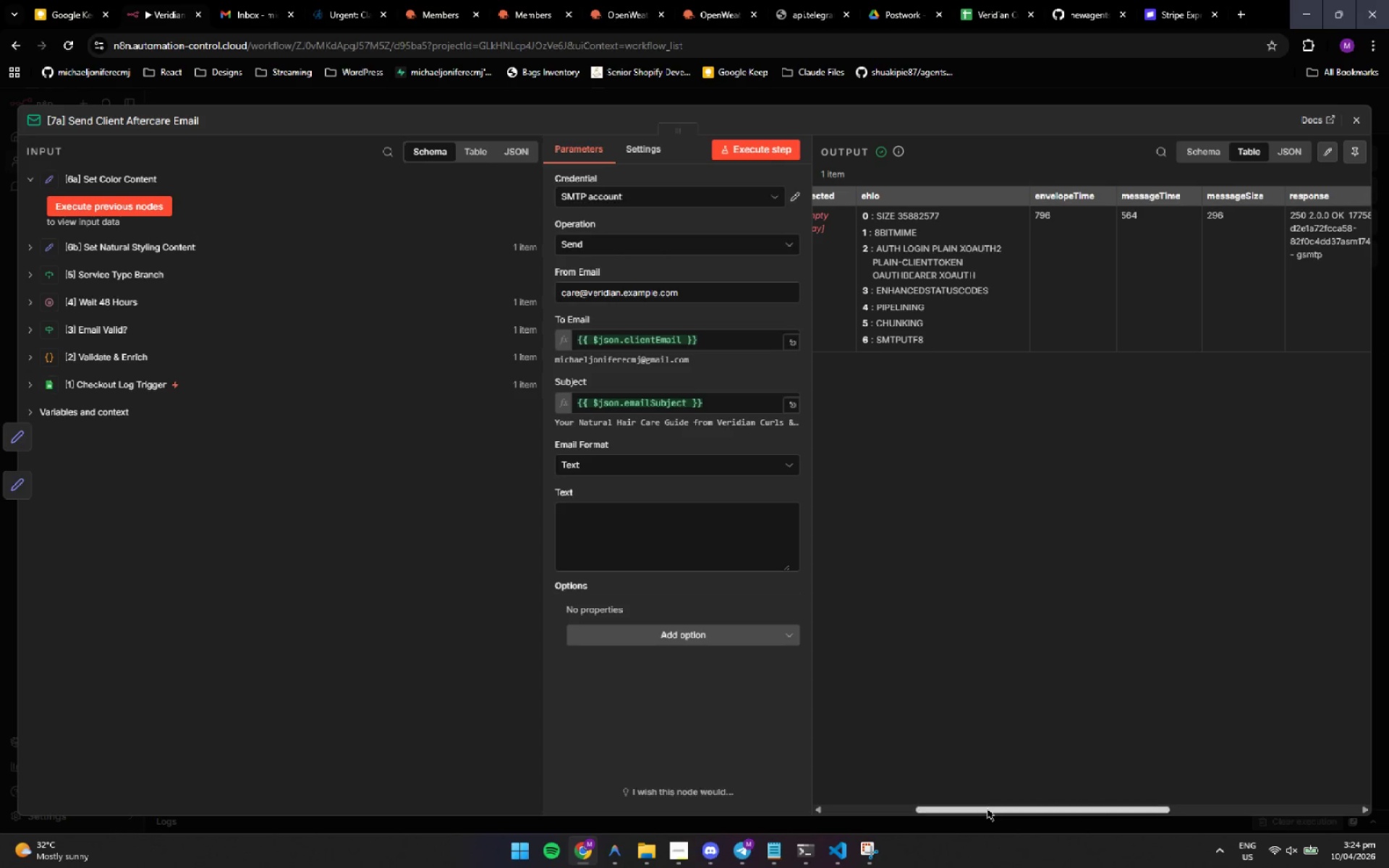 
left_click_drag(start_coordinate=[991, 806], to_coordinate=[1137, 798])
 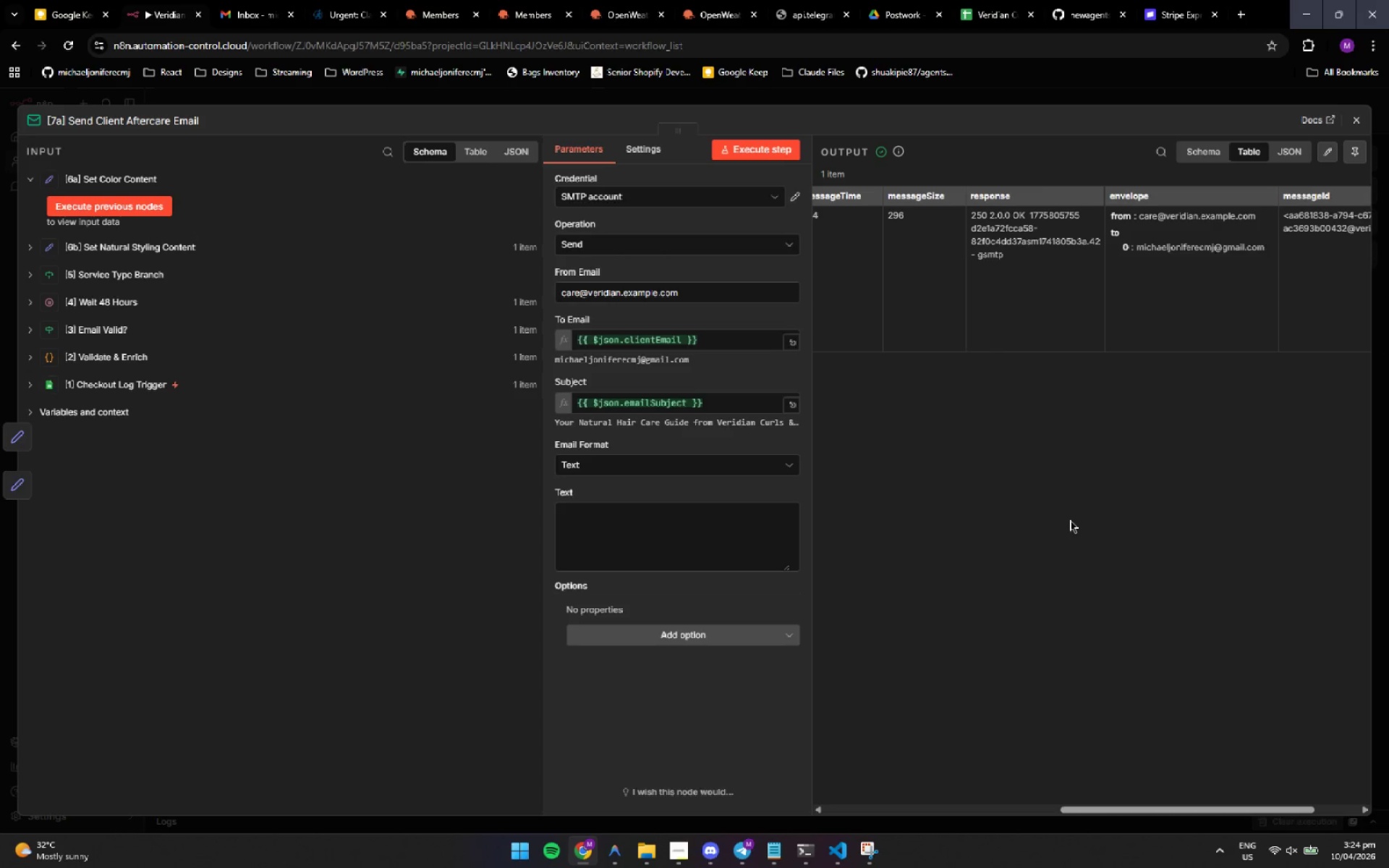 
left_click([1070, 520])
 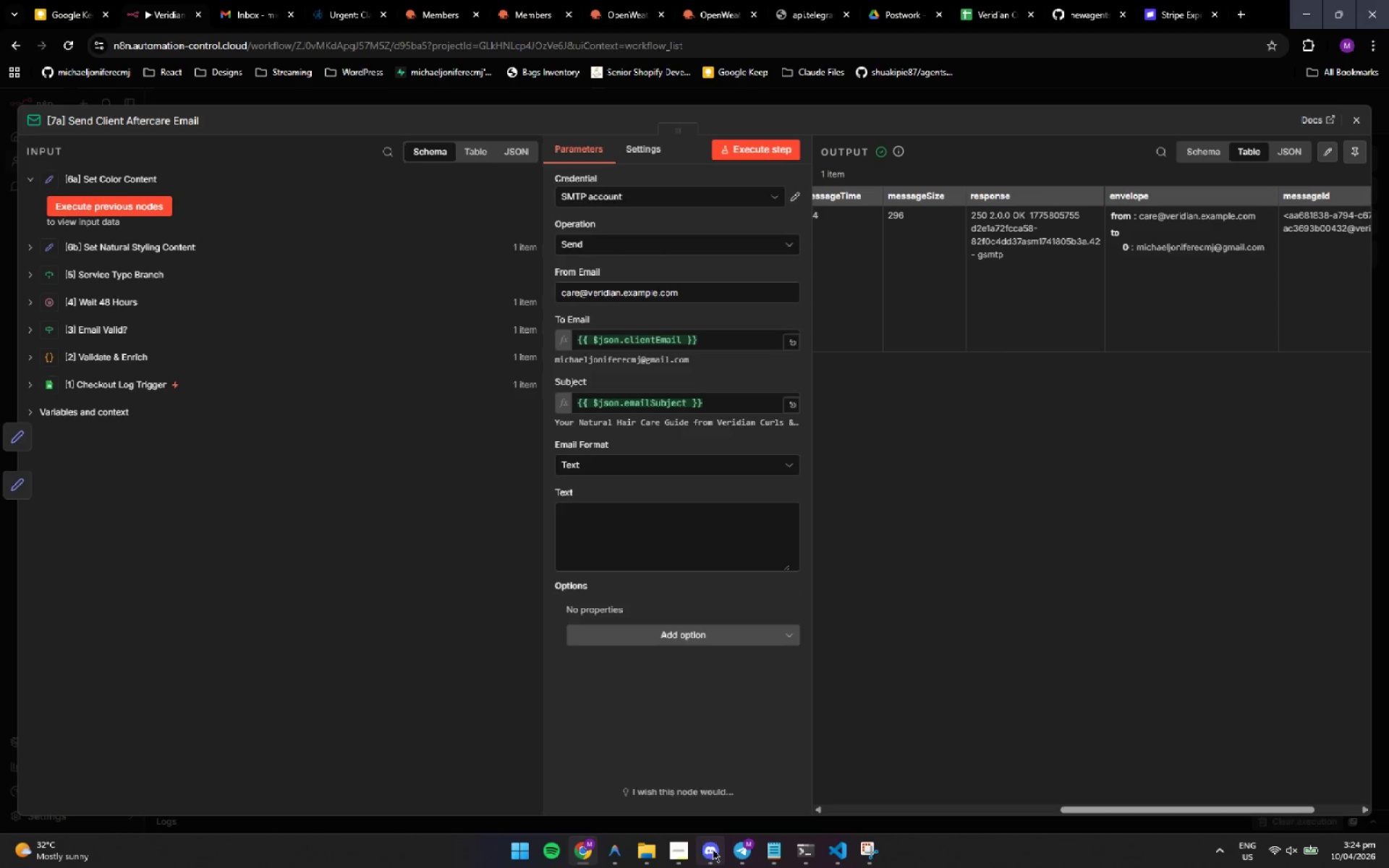 
left_click([686, 854])